 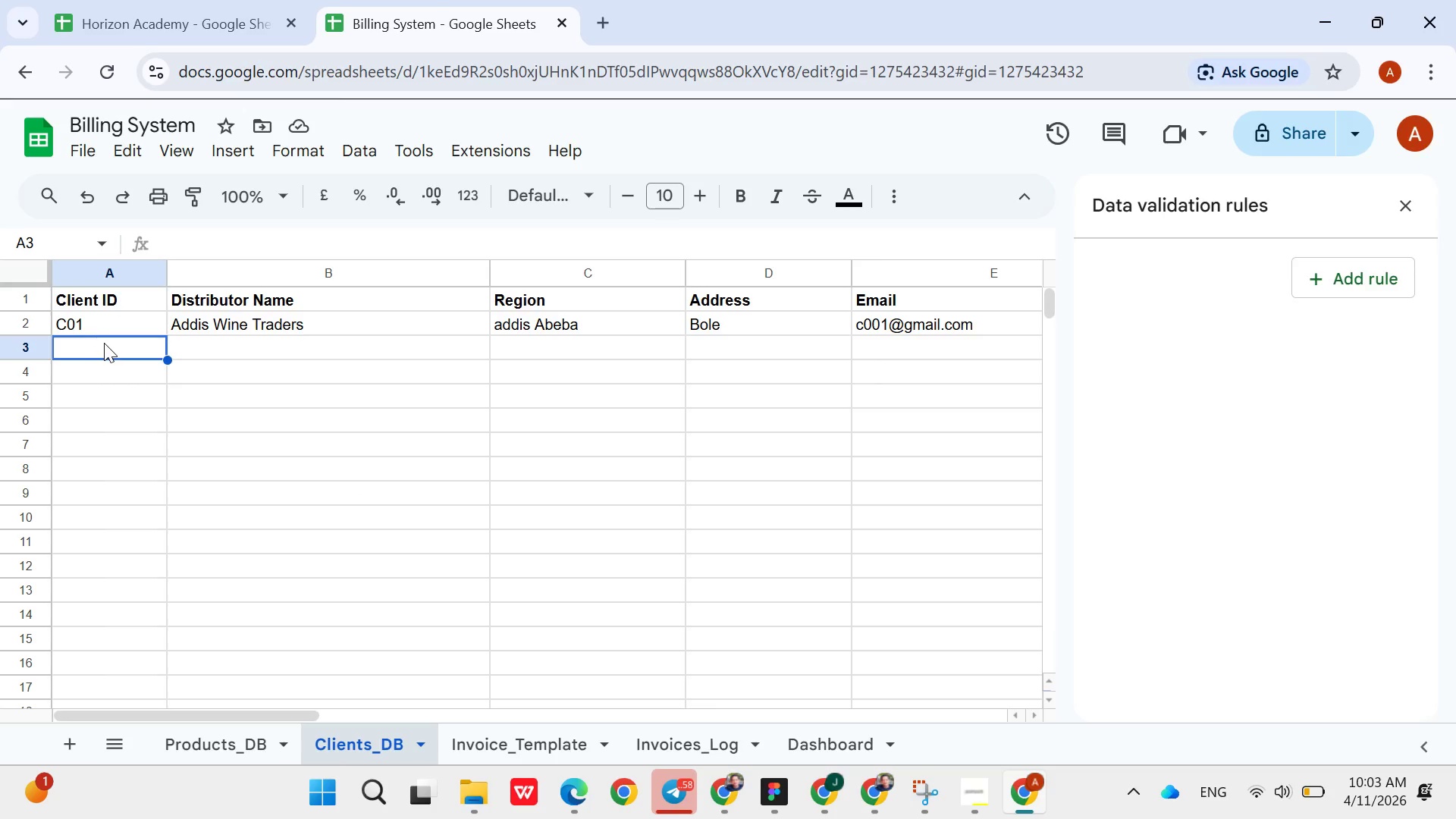 
left_click([879, 323])
 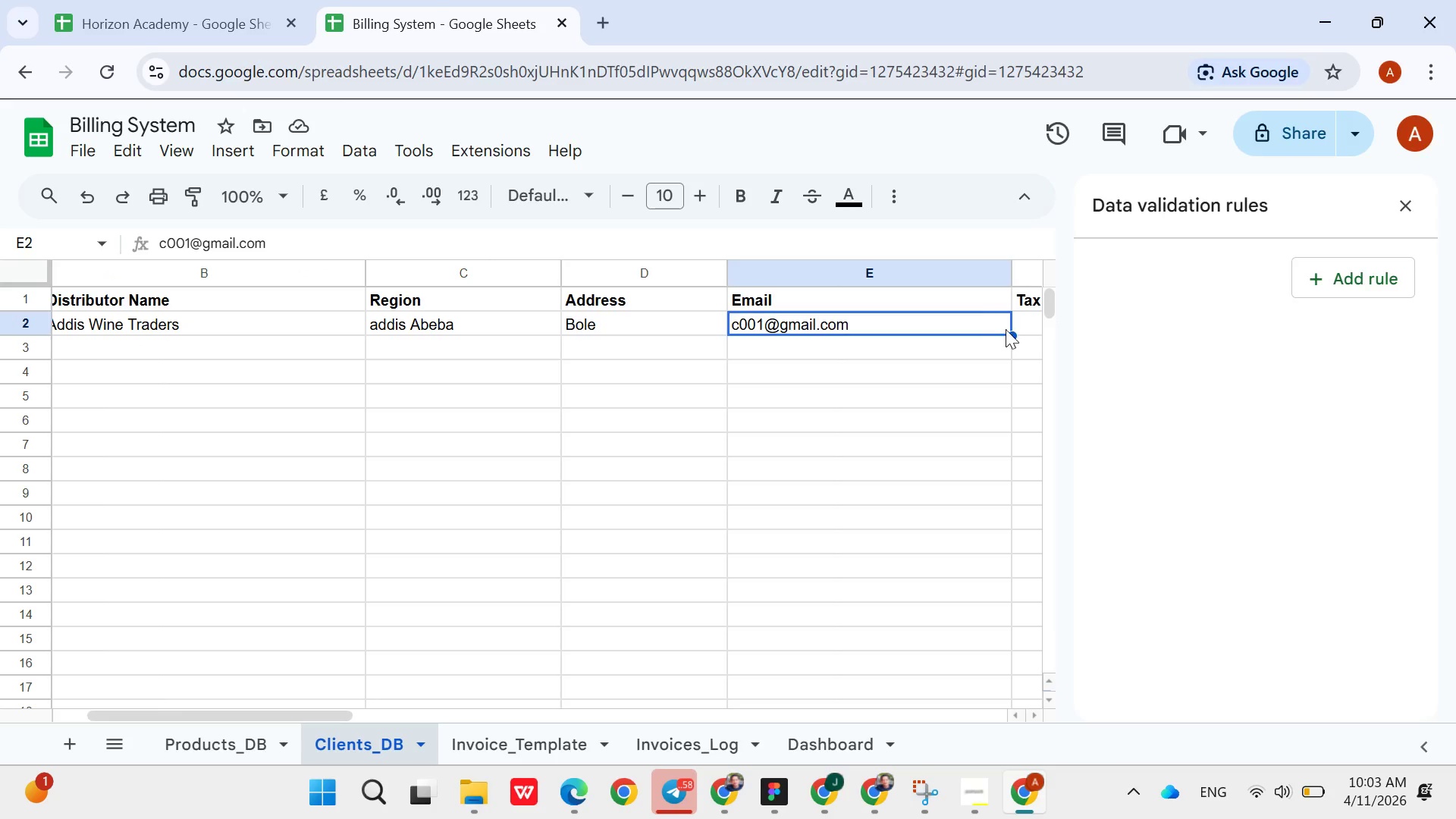 
left_click_drag(start_coordinate=[1011, 335], to_coordinate=[1007, 361])
 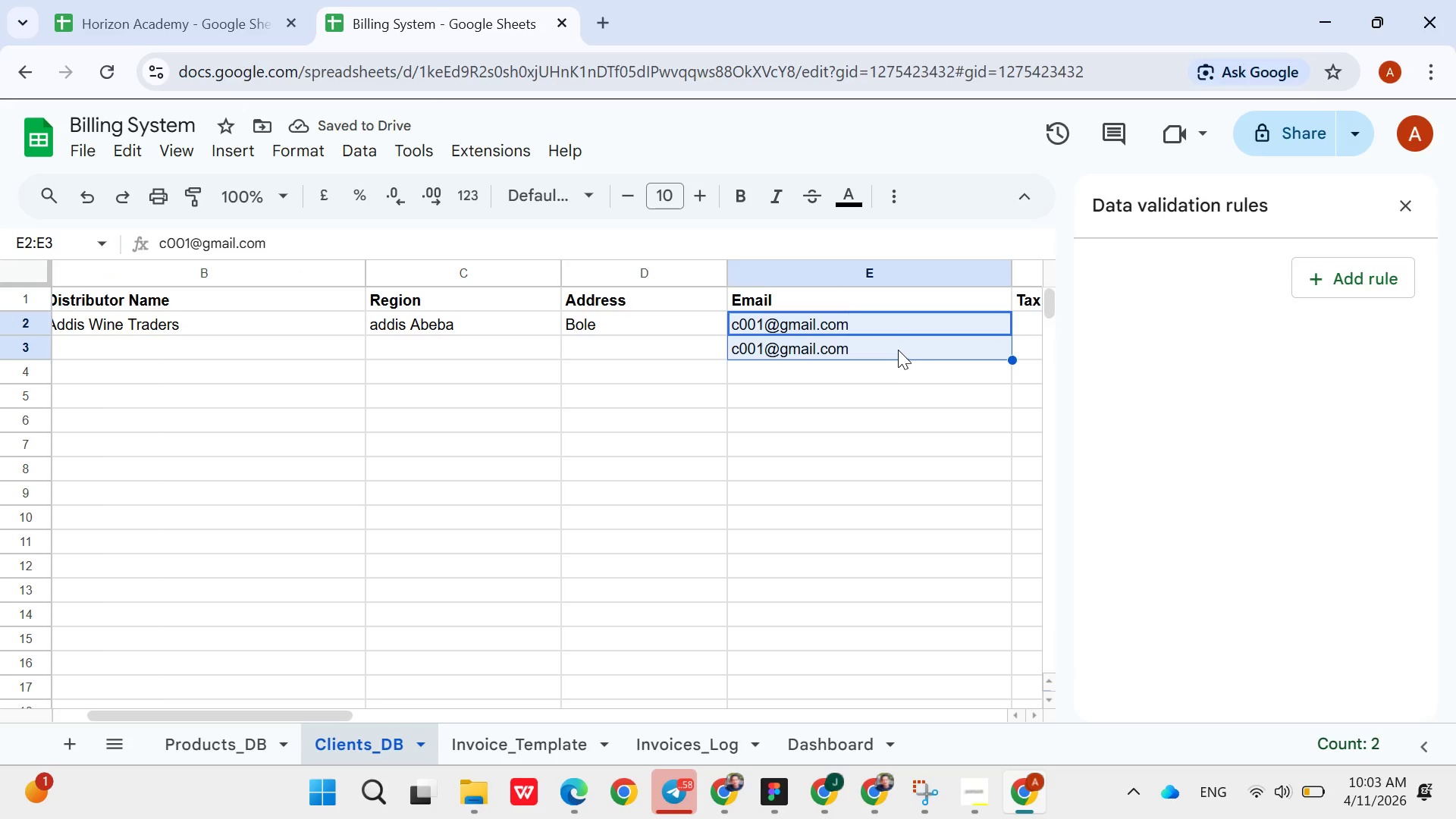 
wait(5.12)
 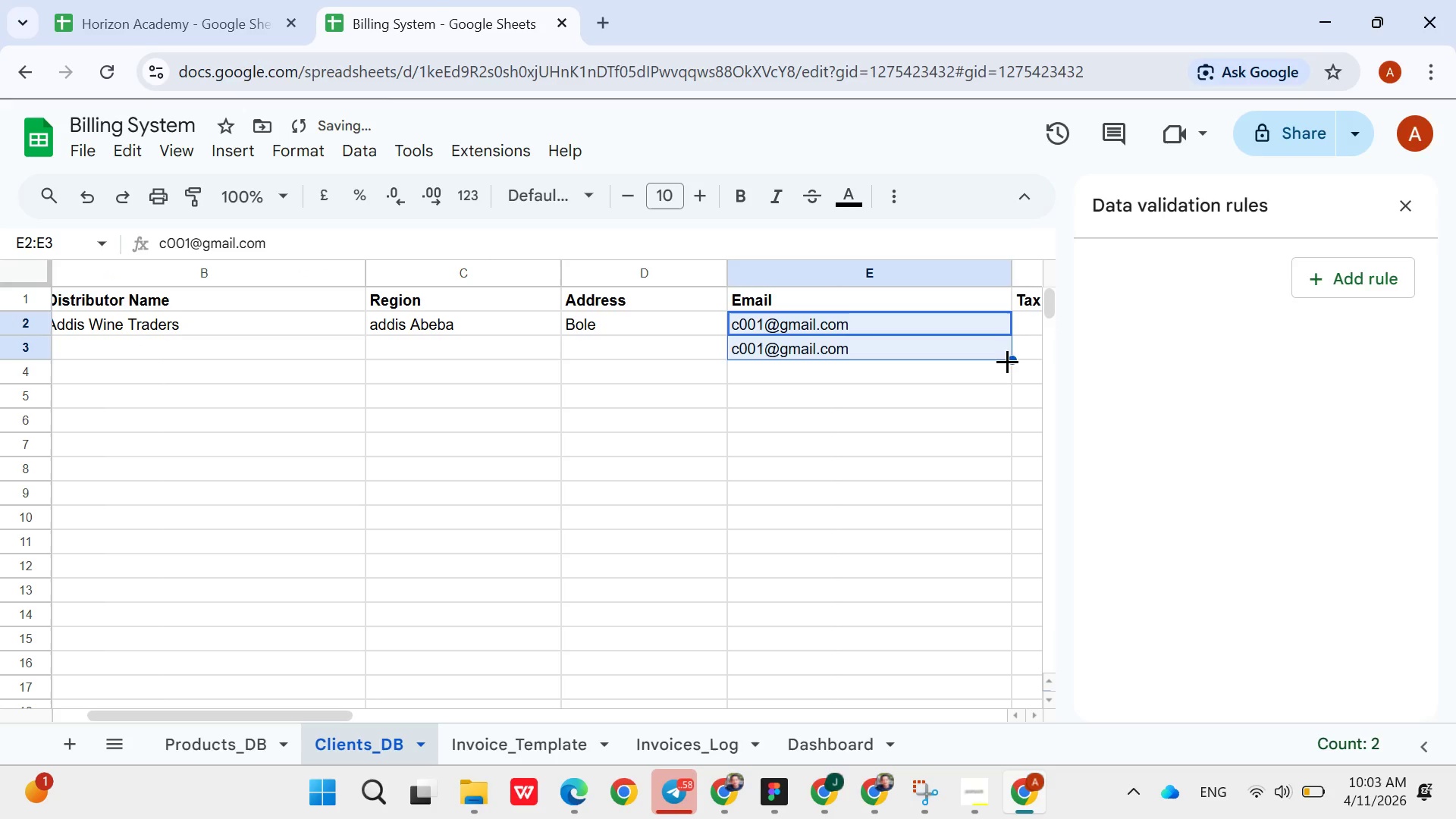 
key(Control+Z)
 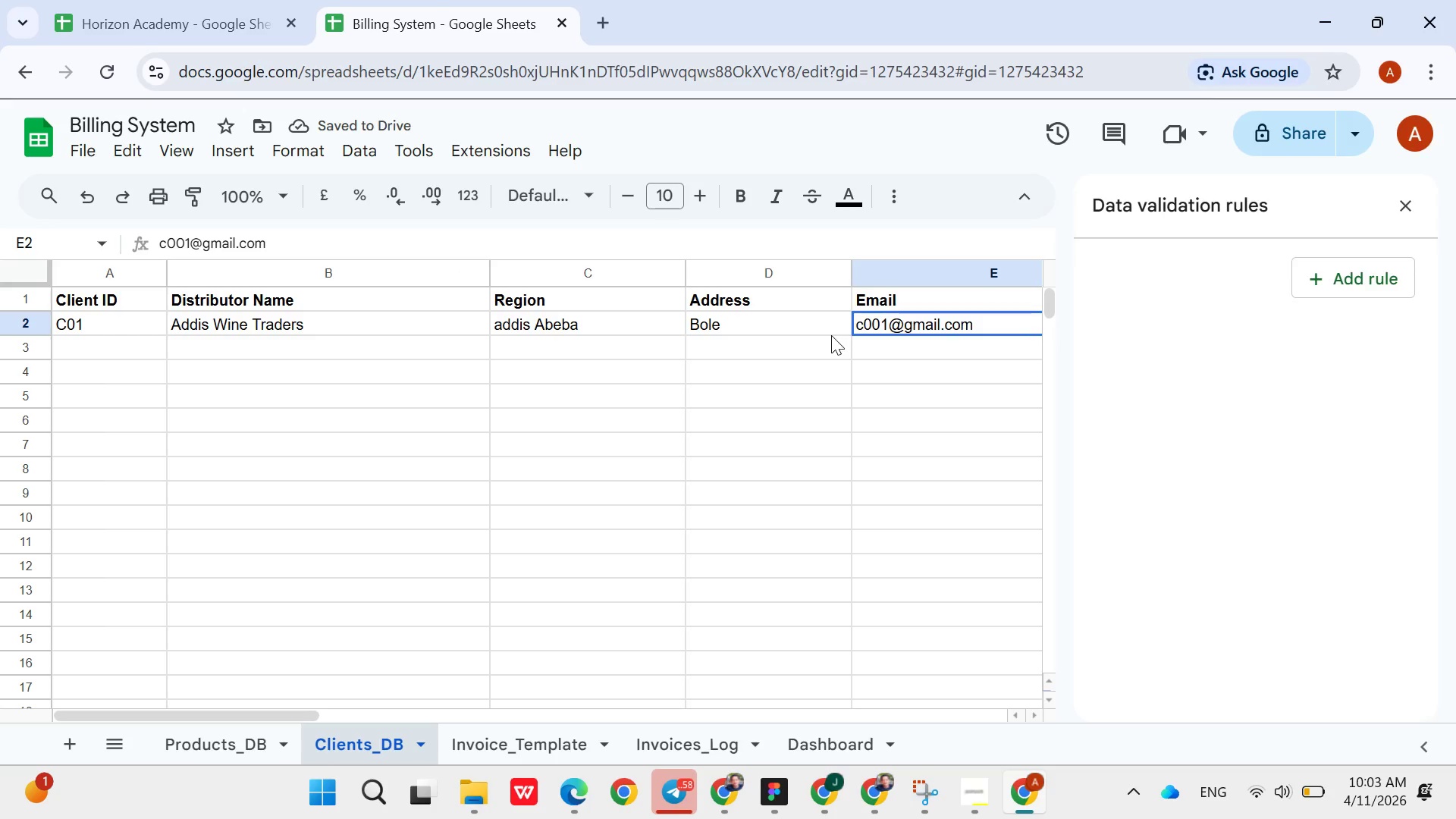 
wait(6.73)
 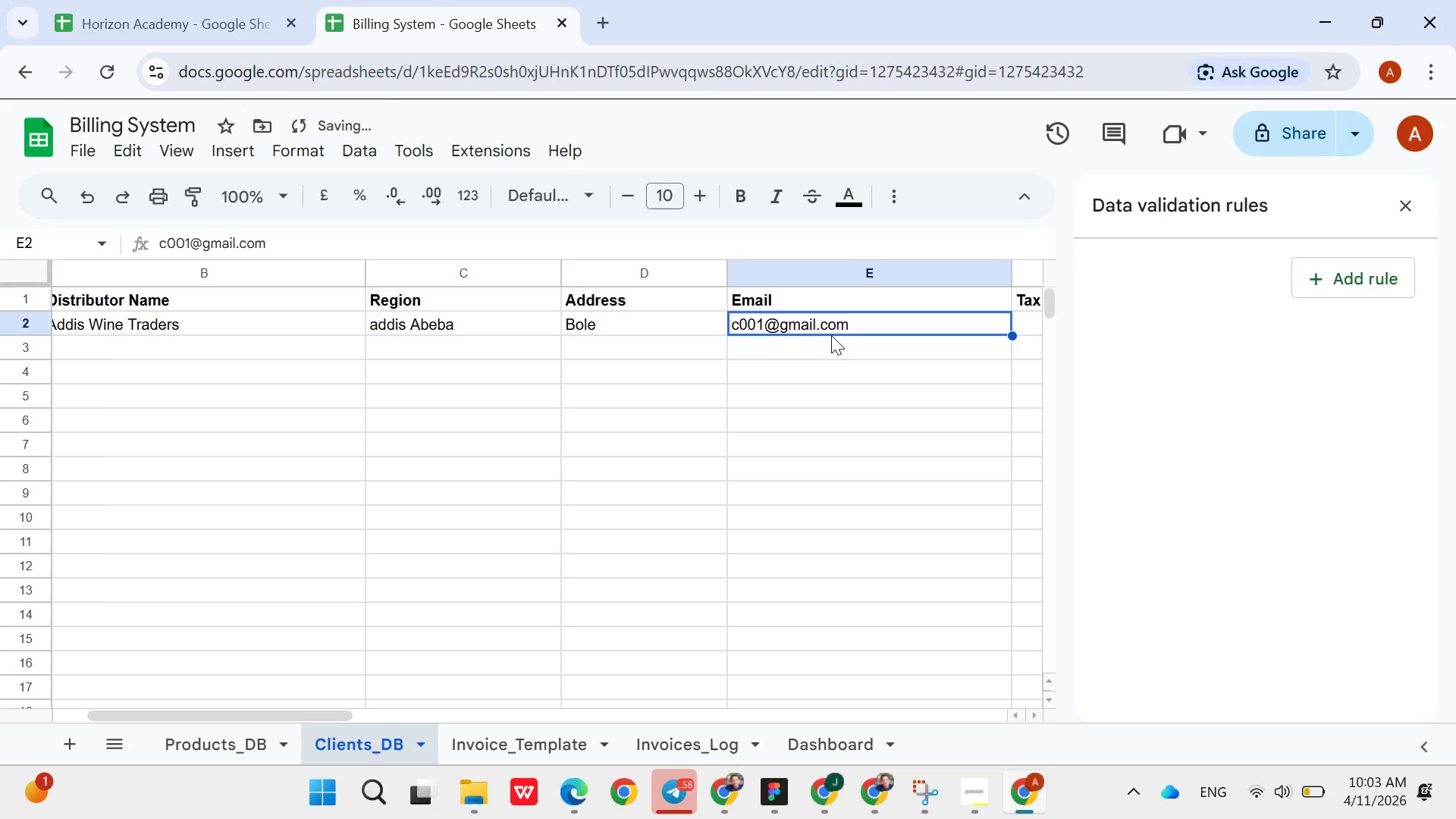 
double_click([977, 317])
 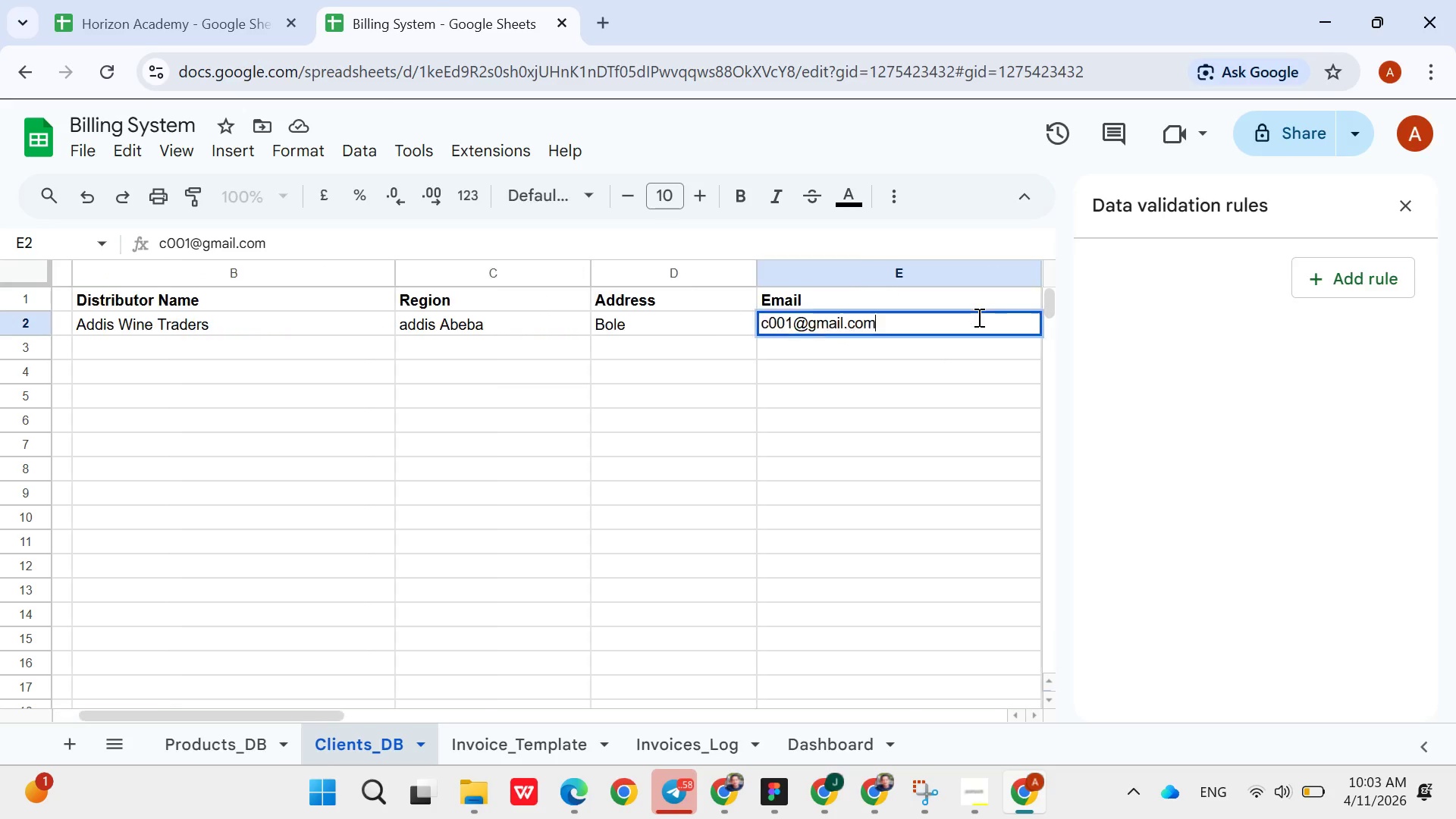 
triple_click([977, 317])
 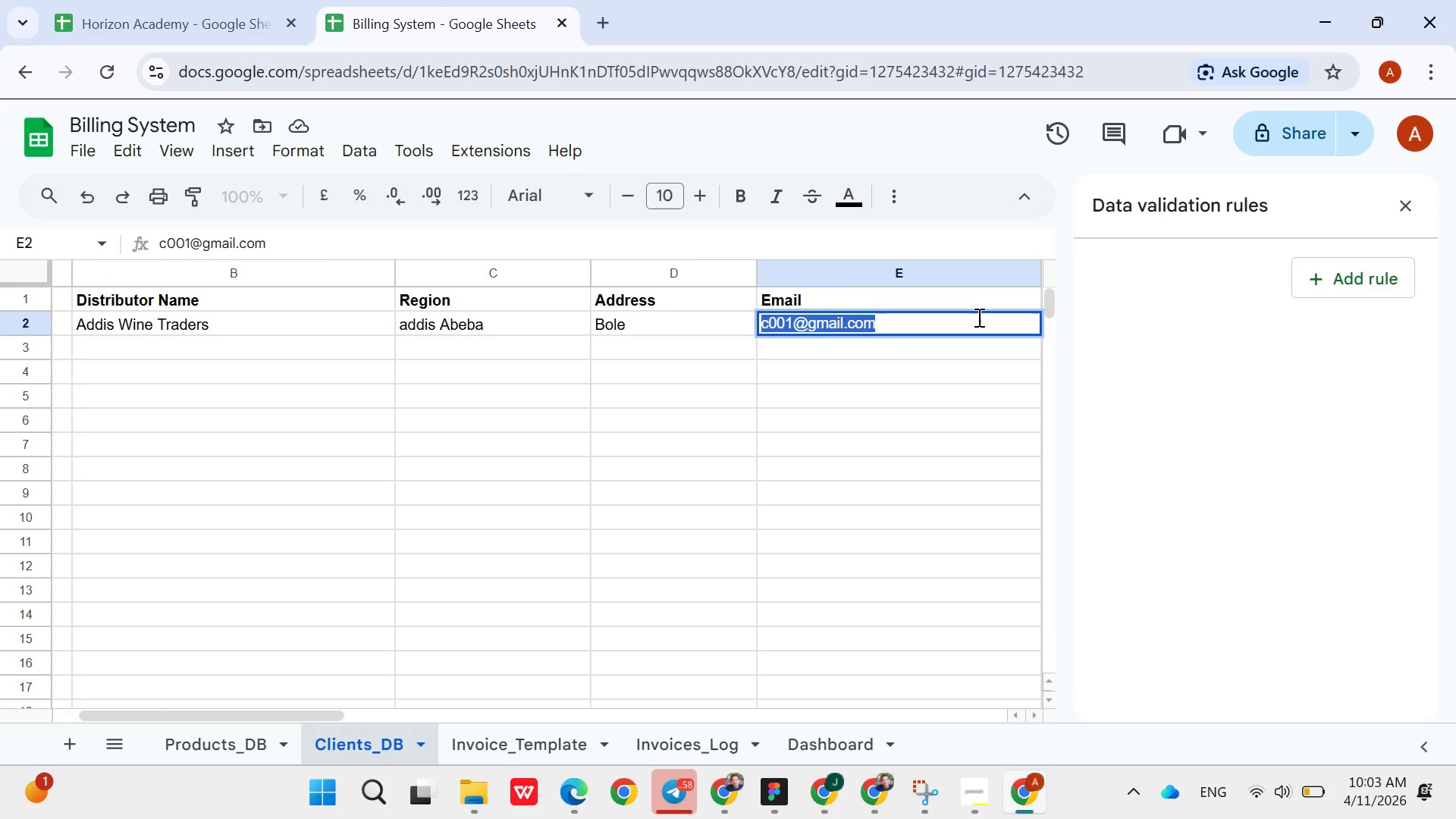 
key(Control+X)
 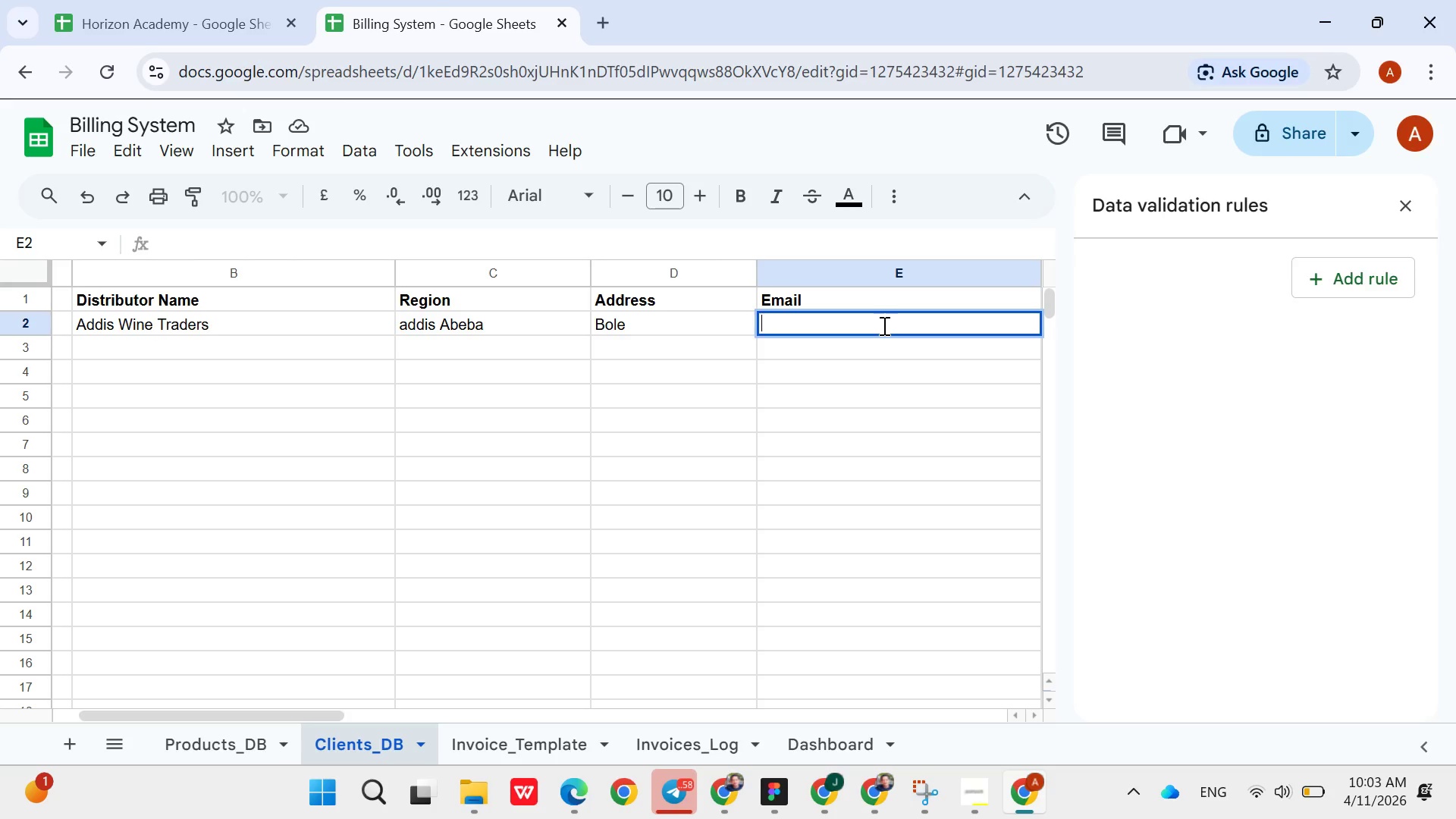 
type(B2)
key(Backspace)
key(Backspace)
 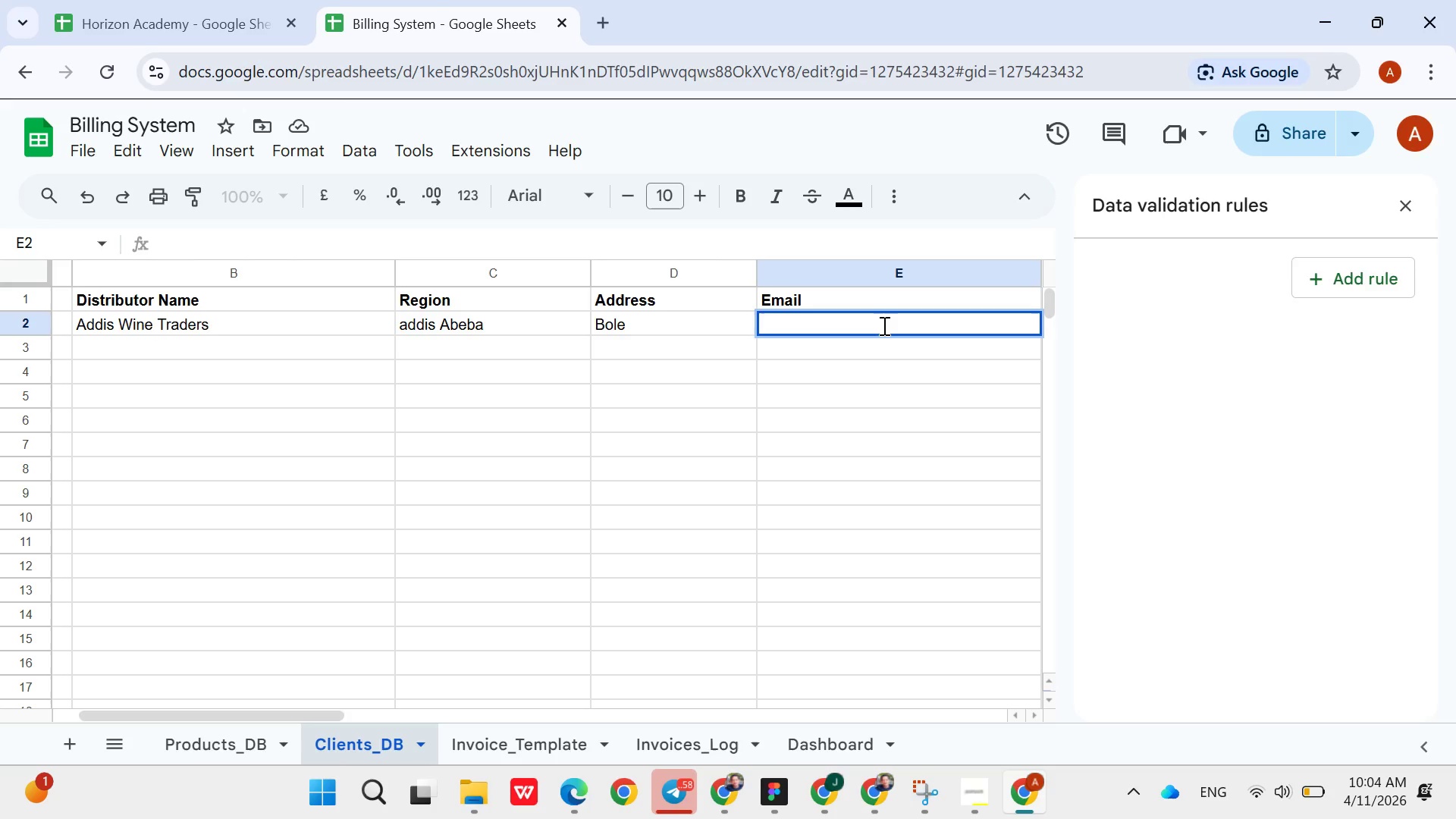 
wait(30.91)
 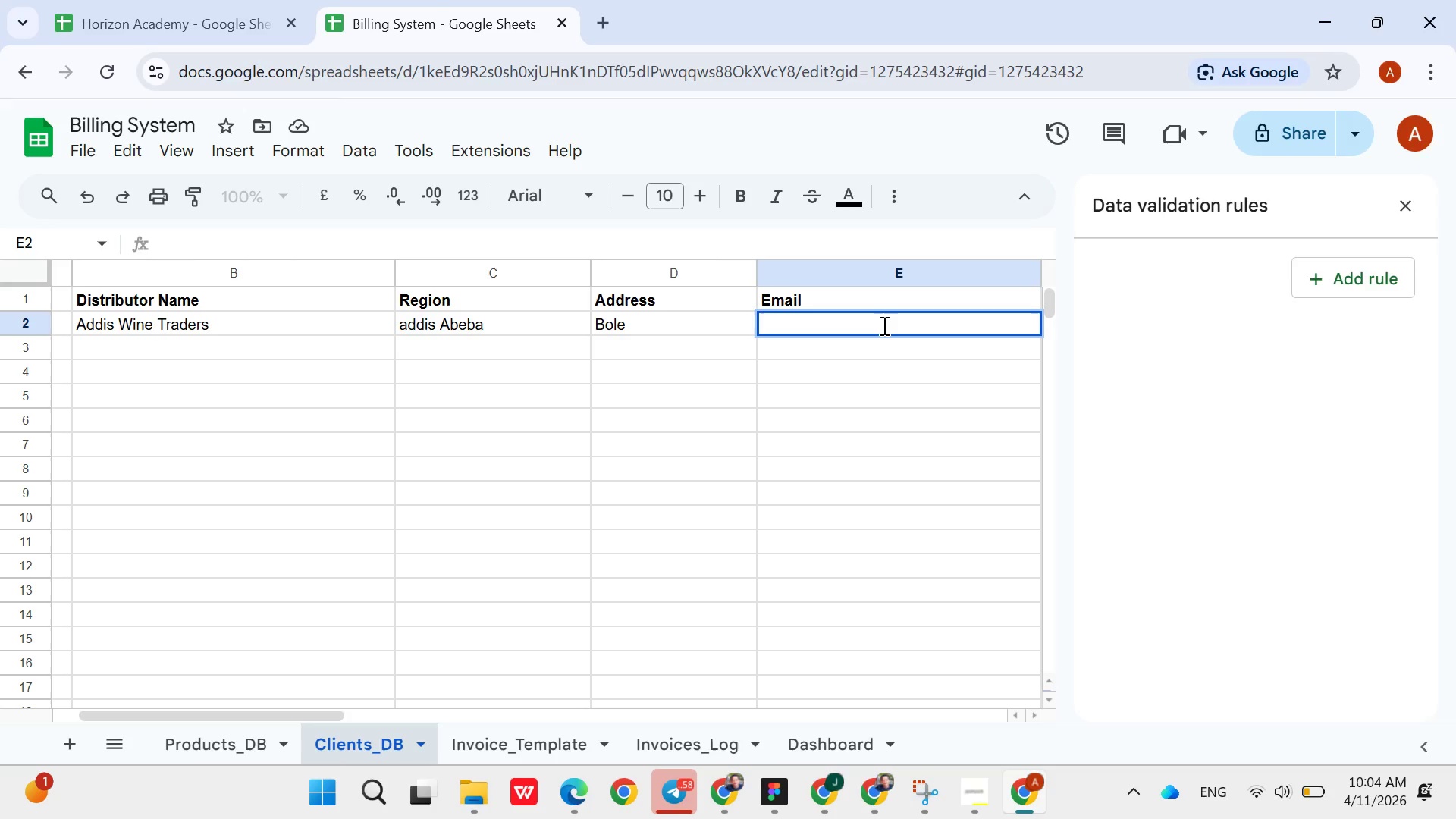 
left_click([189, 349])
 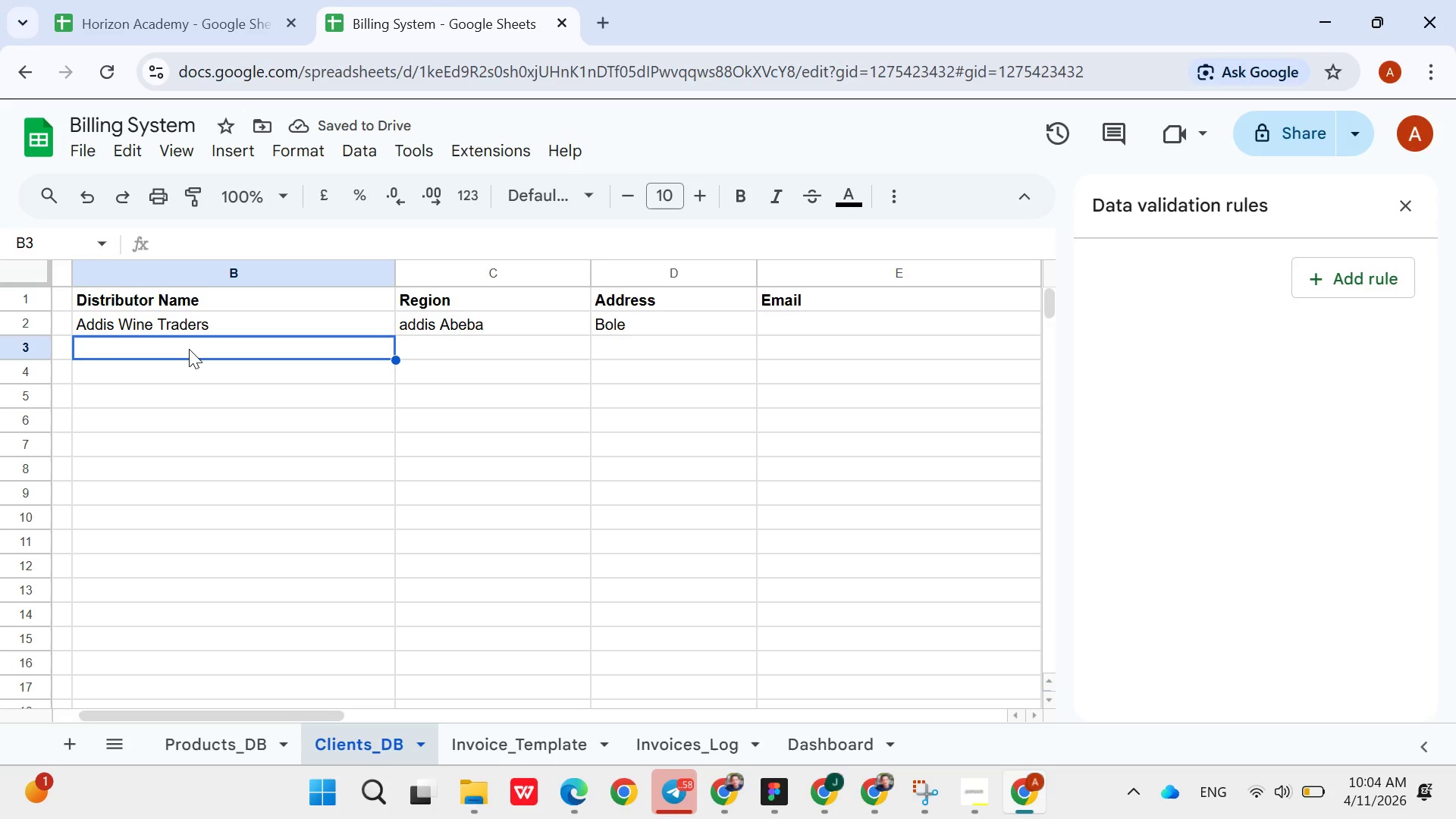 
wait(6.09)
 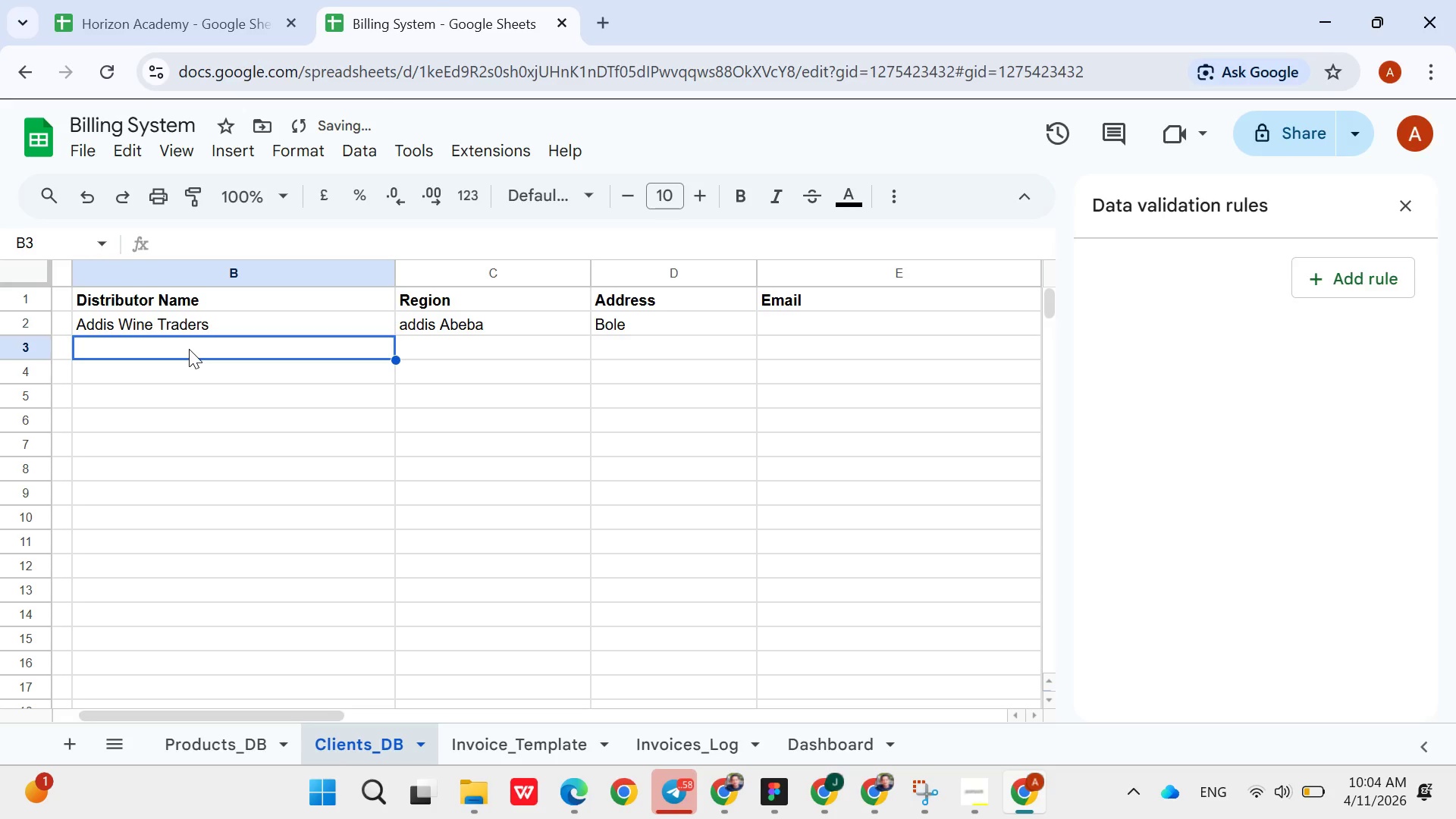 
type(Blue Nile )
 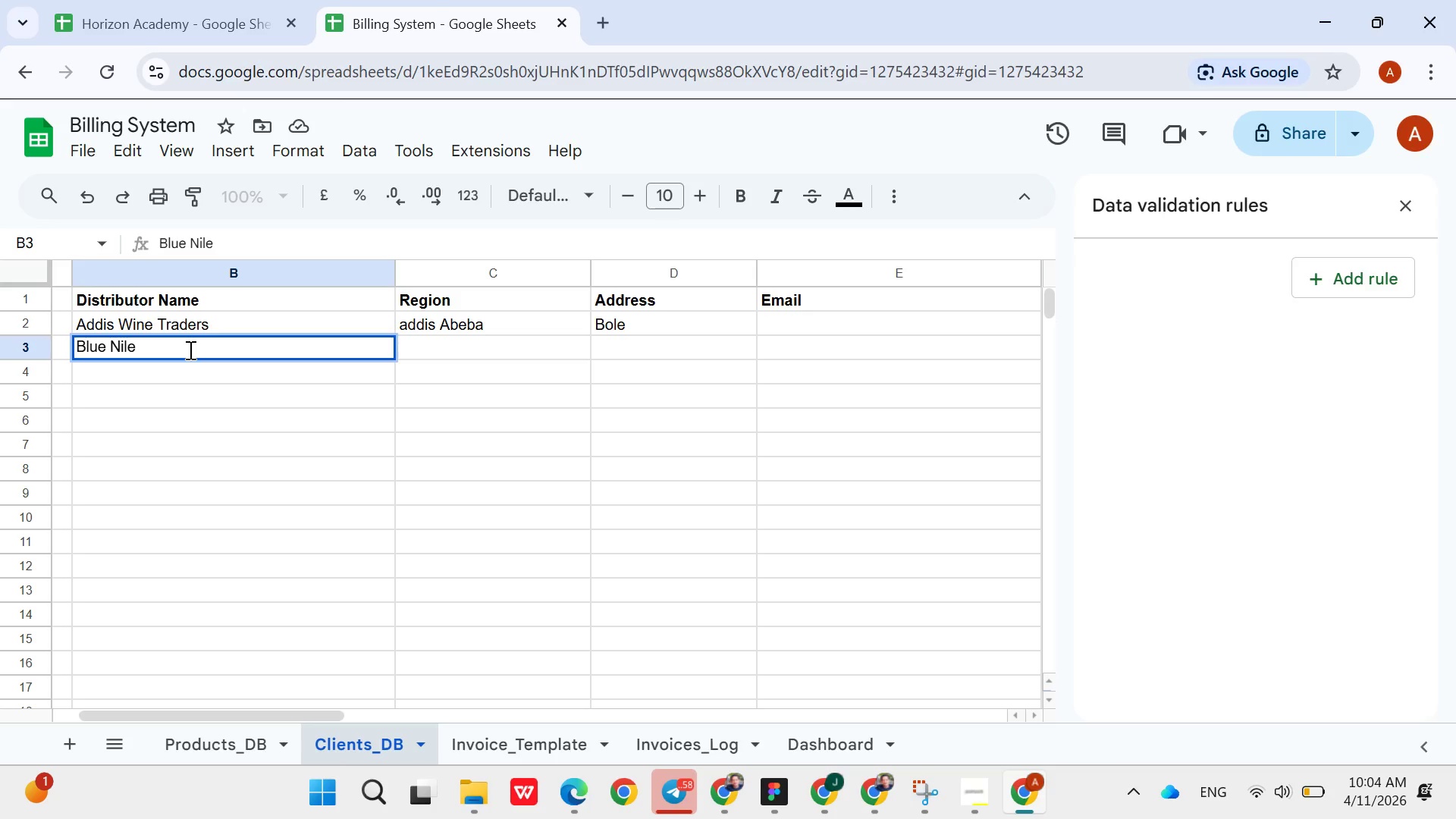 
type(Distributers)
 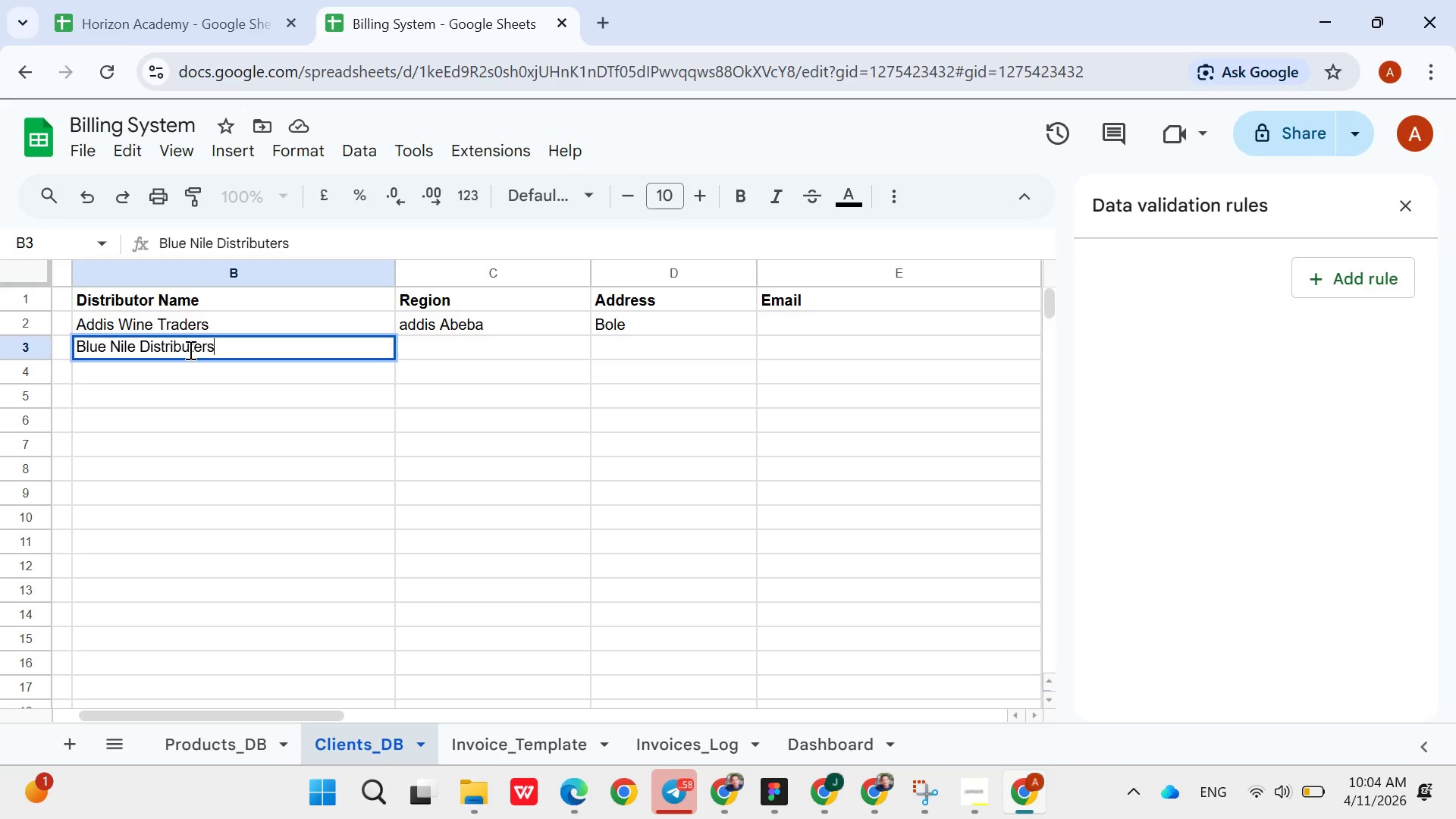 
key(ArrowRight)
 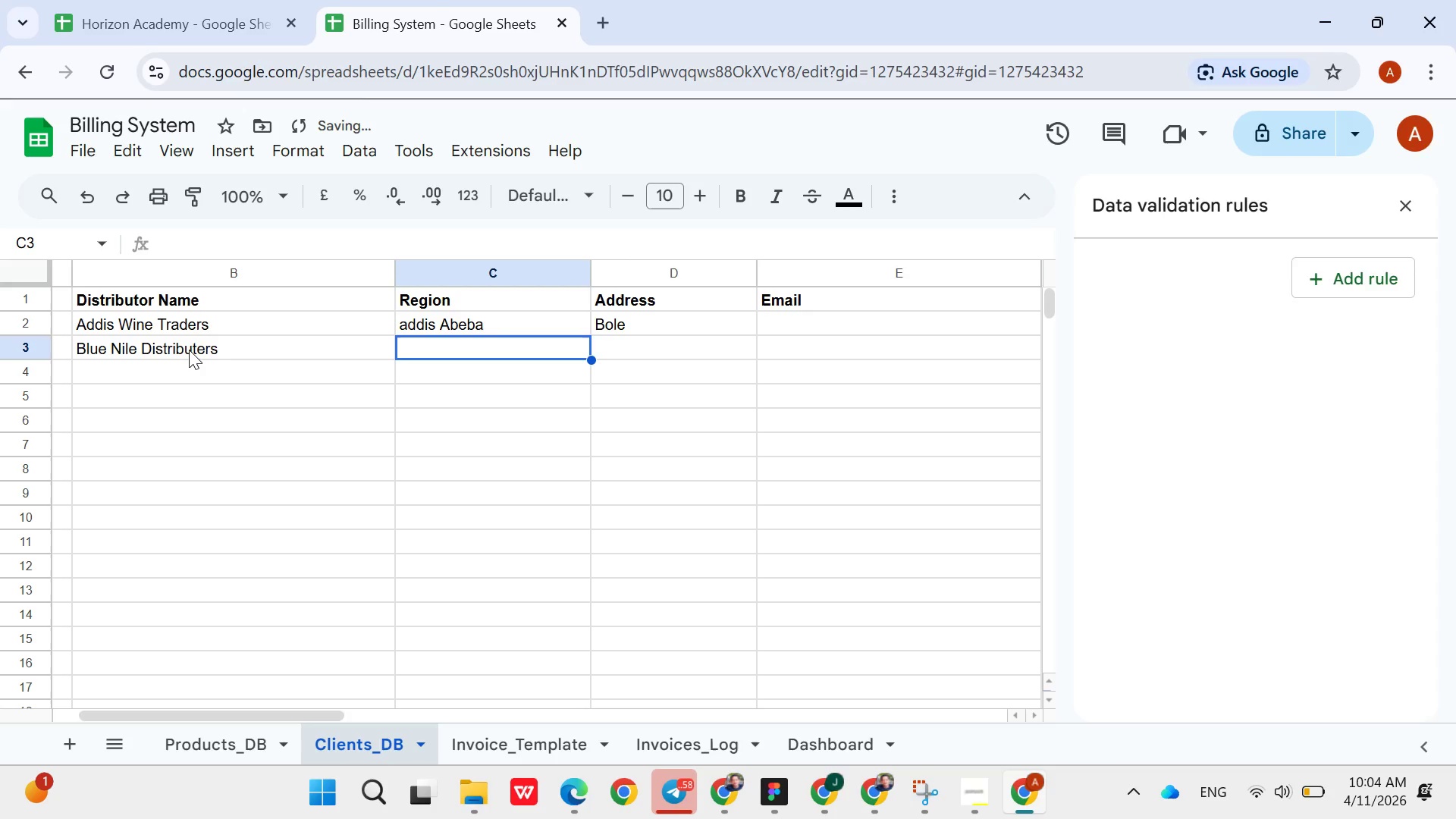 
key(Shift+A)
 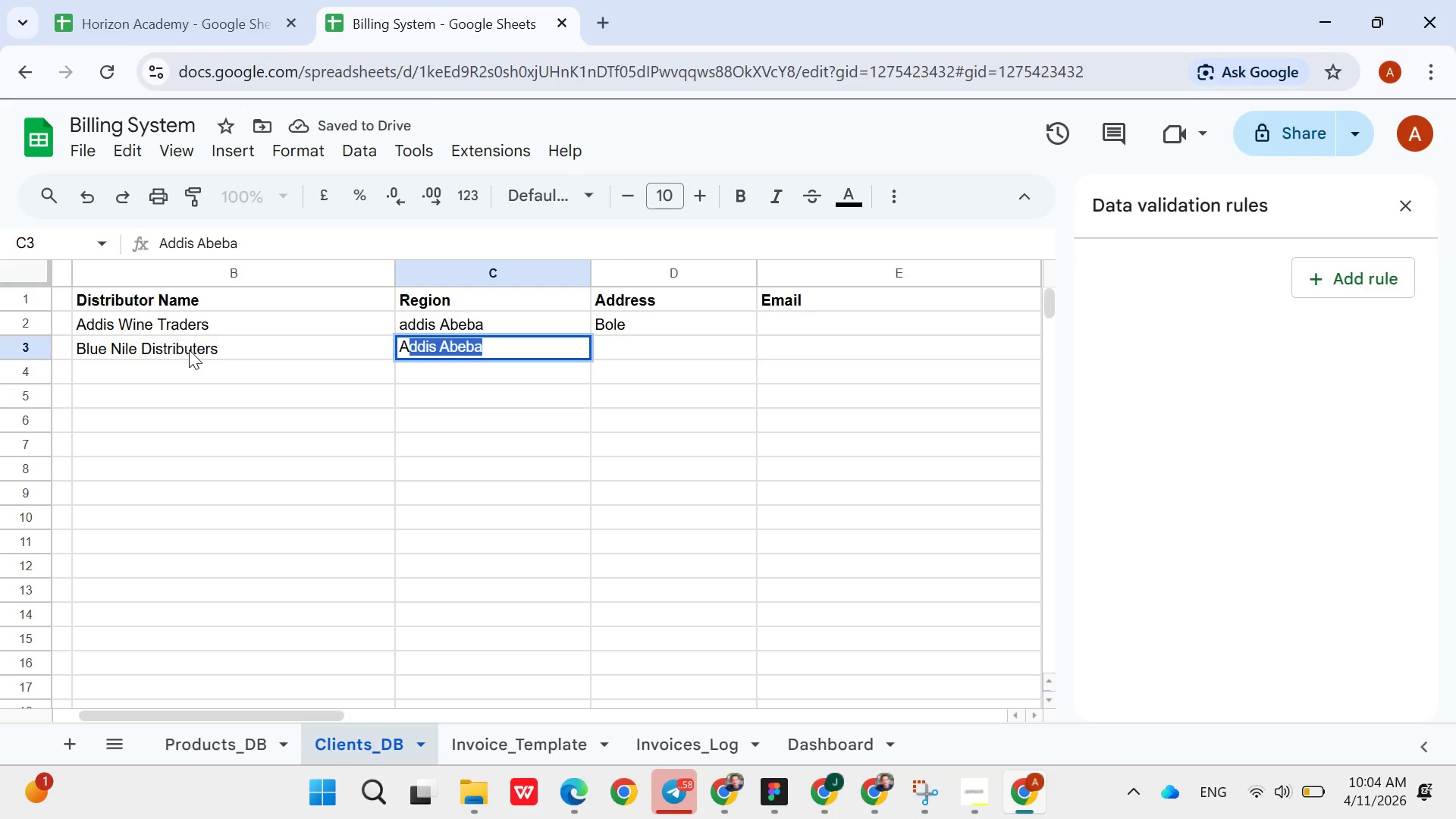 
key(ArrowRight)
 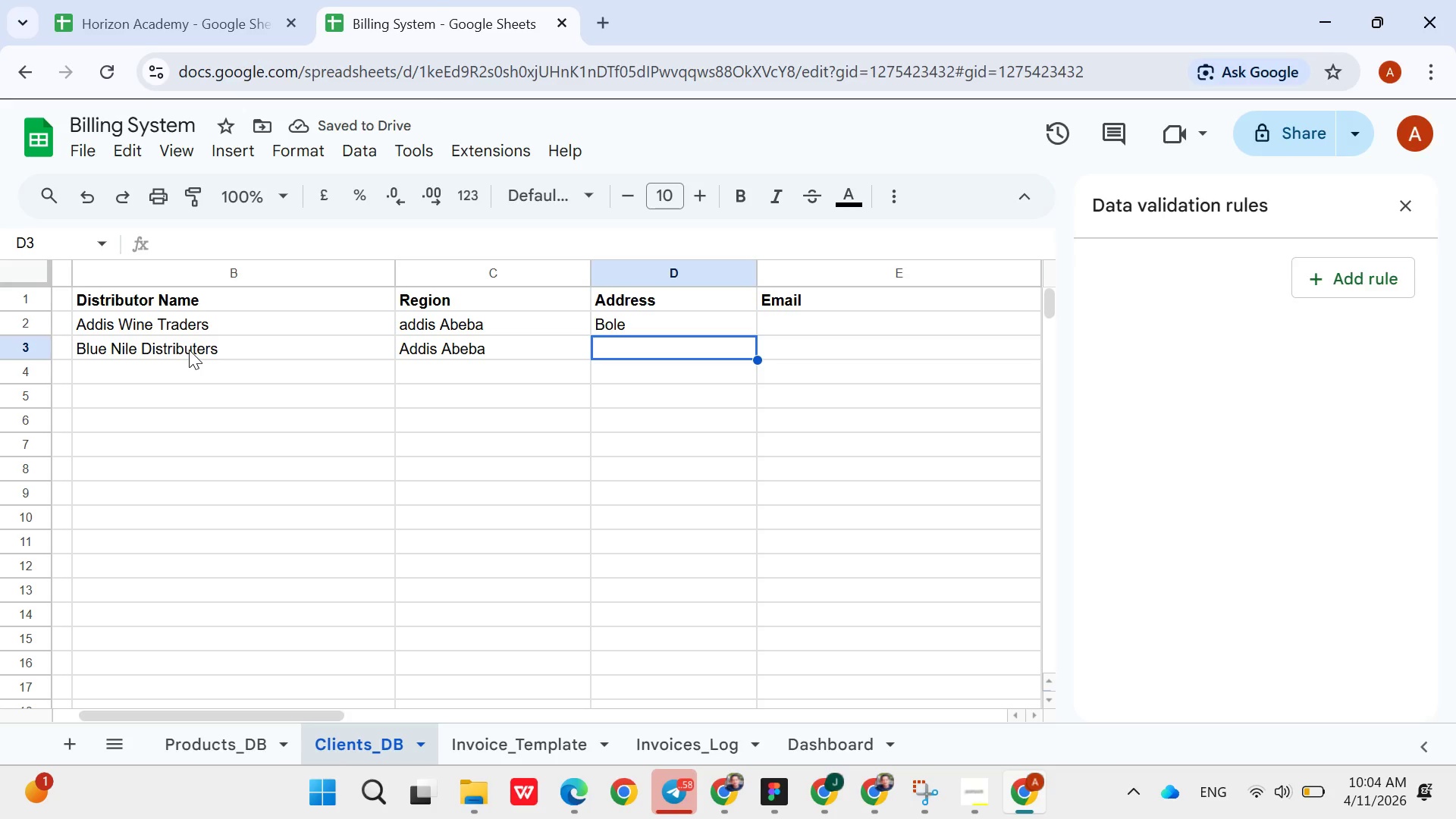 
wait(5.97)
 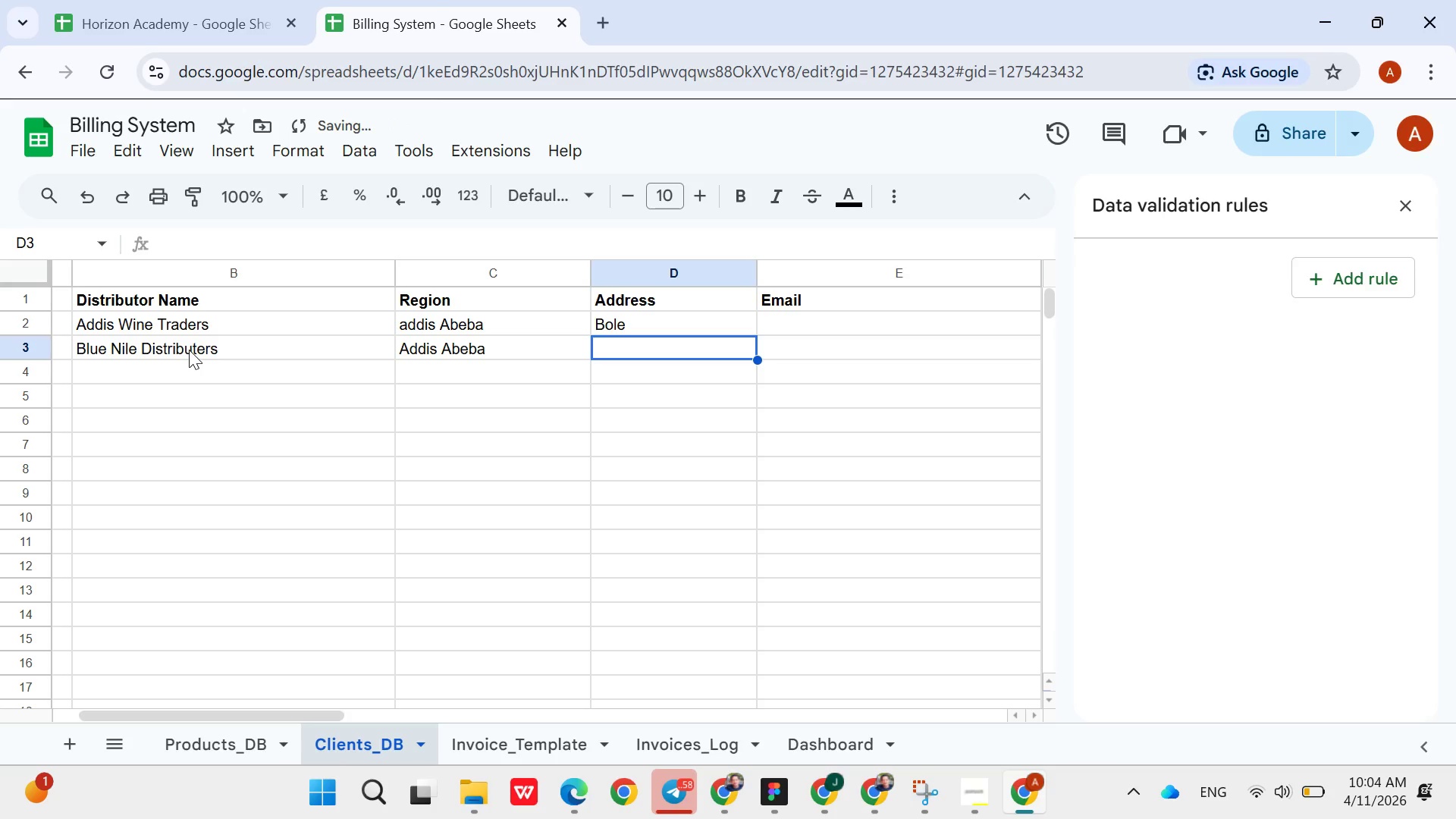 
hold_key(key=ShiftLeft, duration=1.52)
 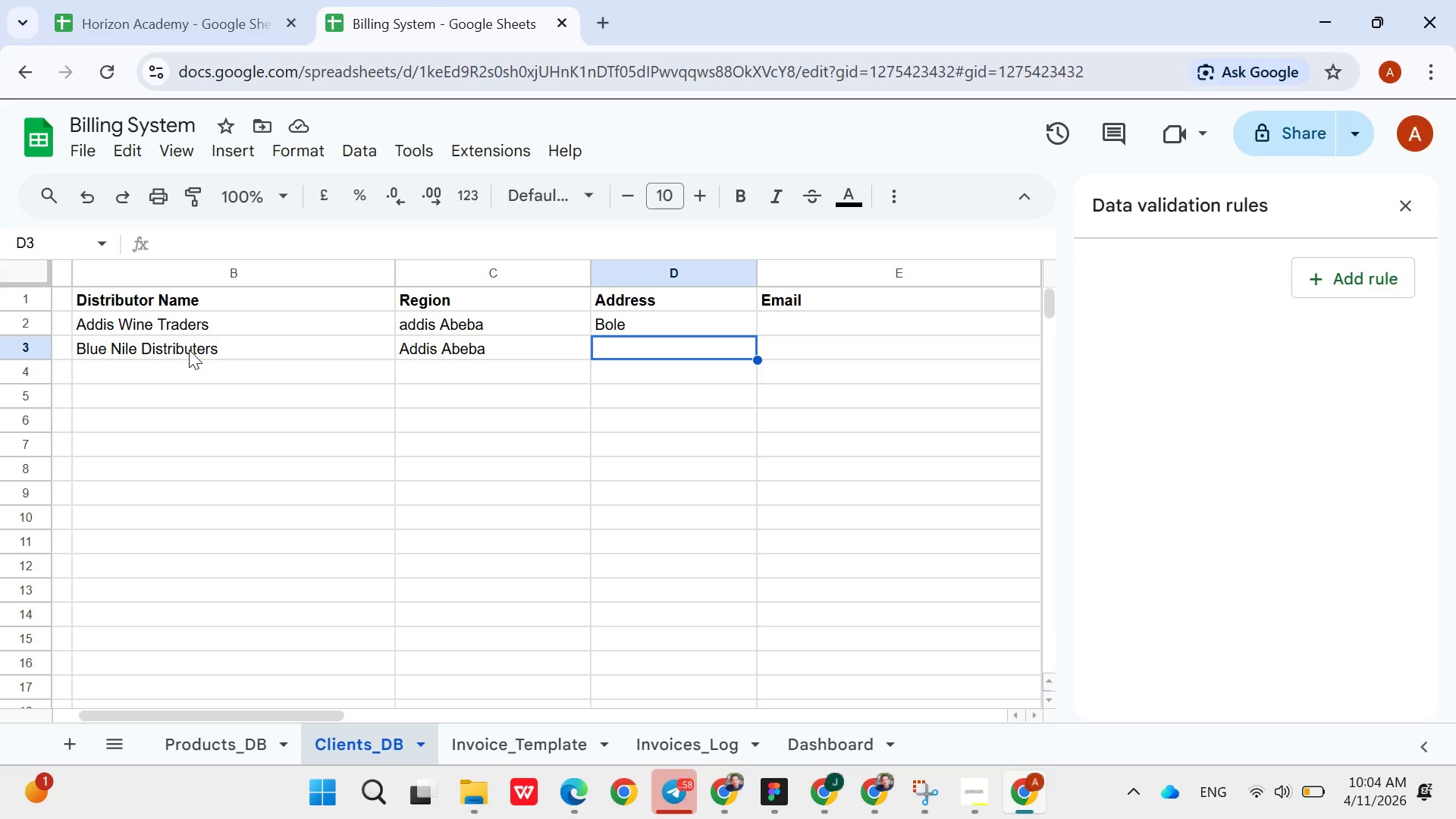 
type(Kazanchis)
 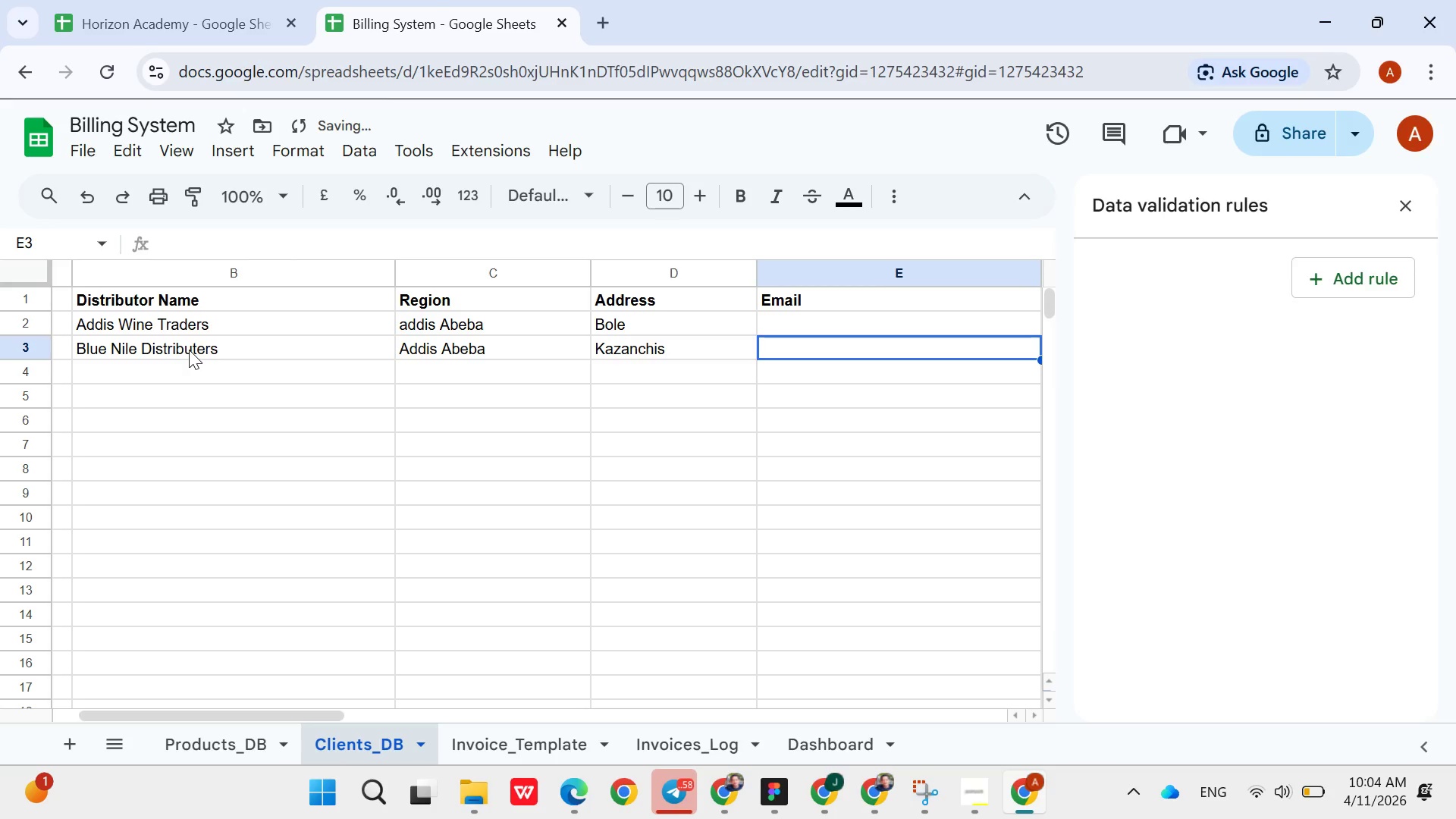 
 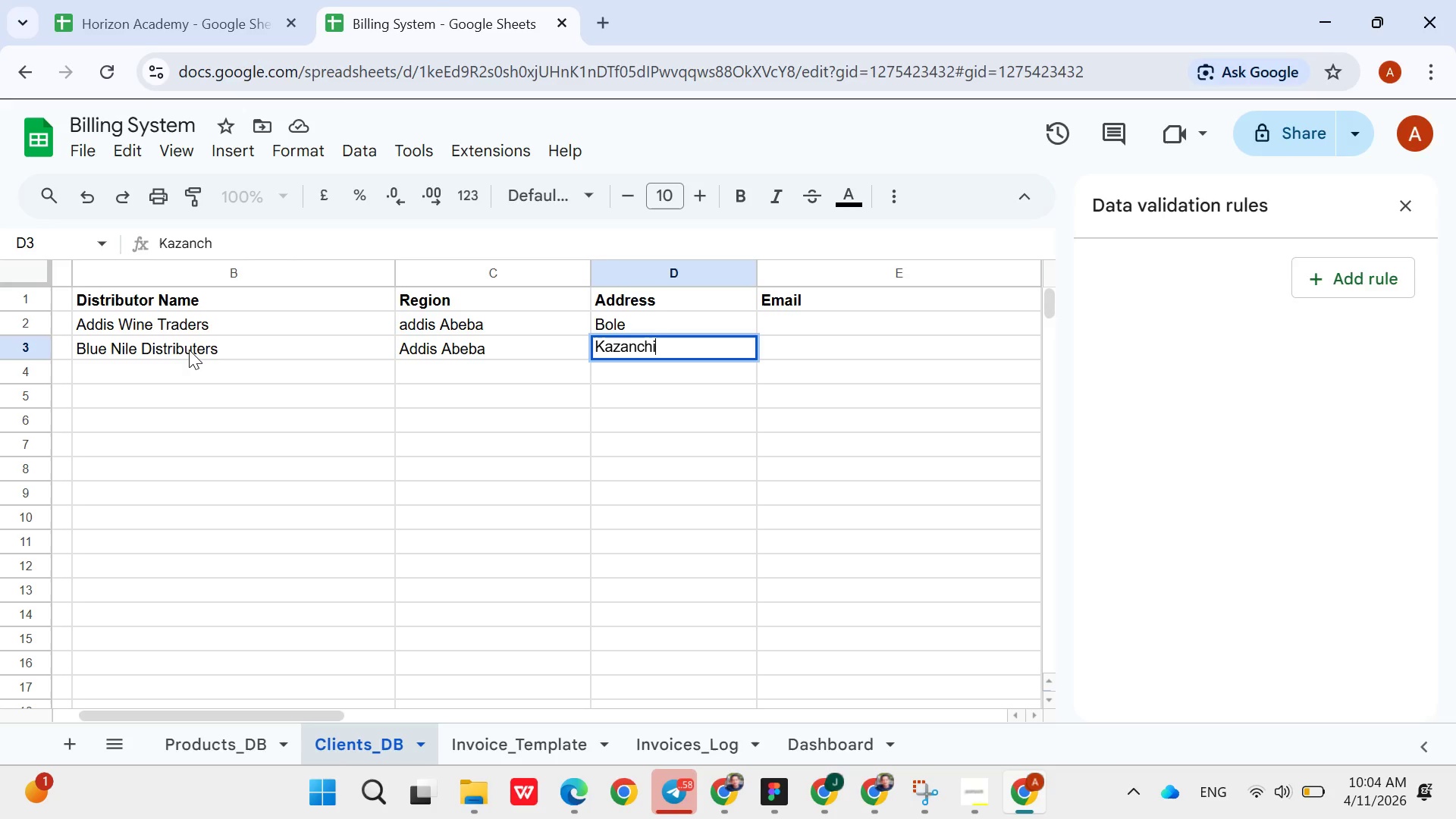 
key(ArrowRight)
 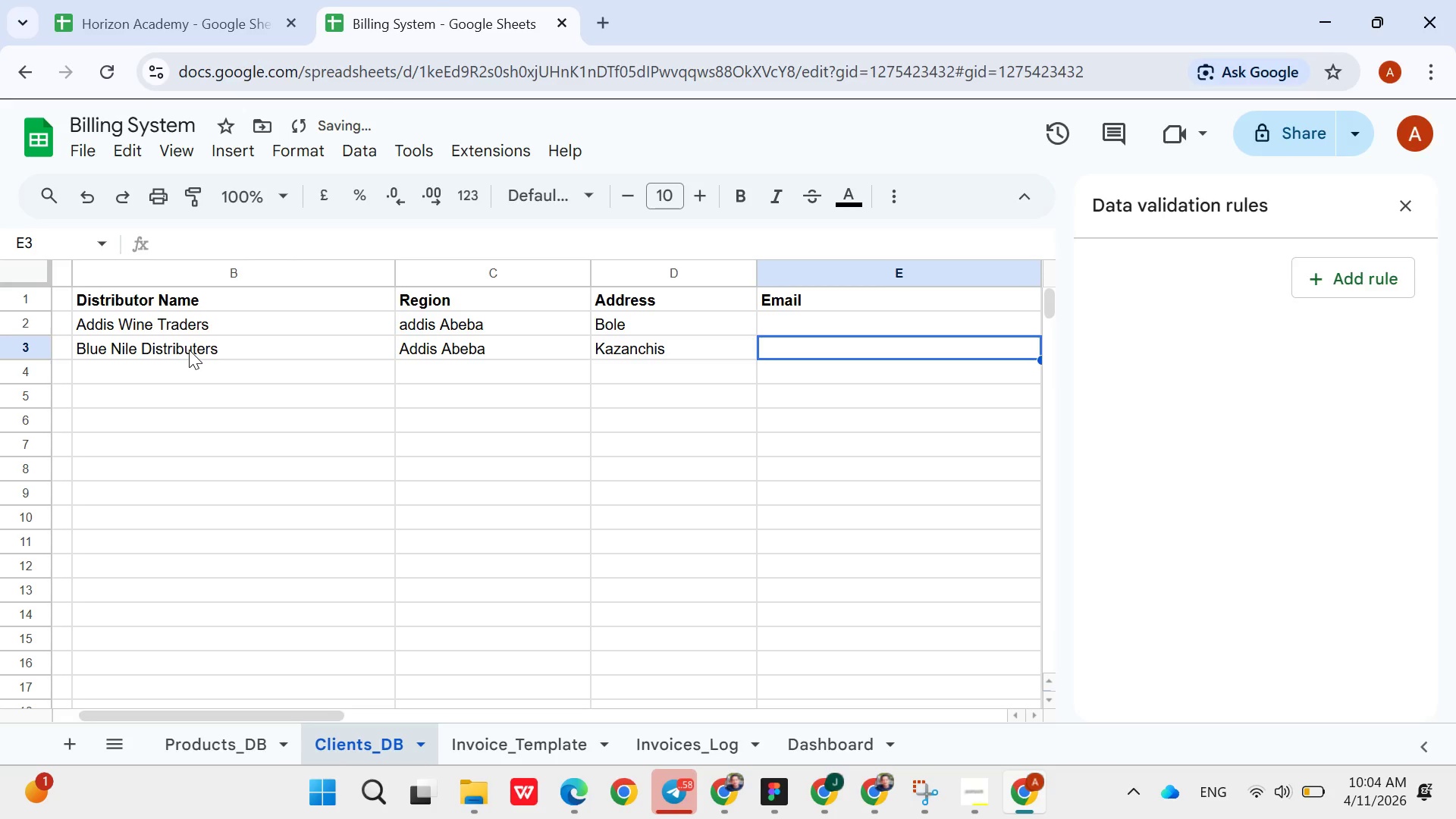 
key(ArrowUp)
 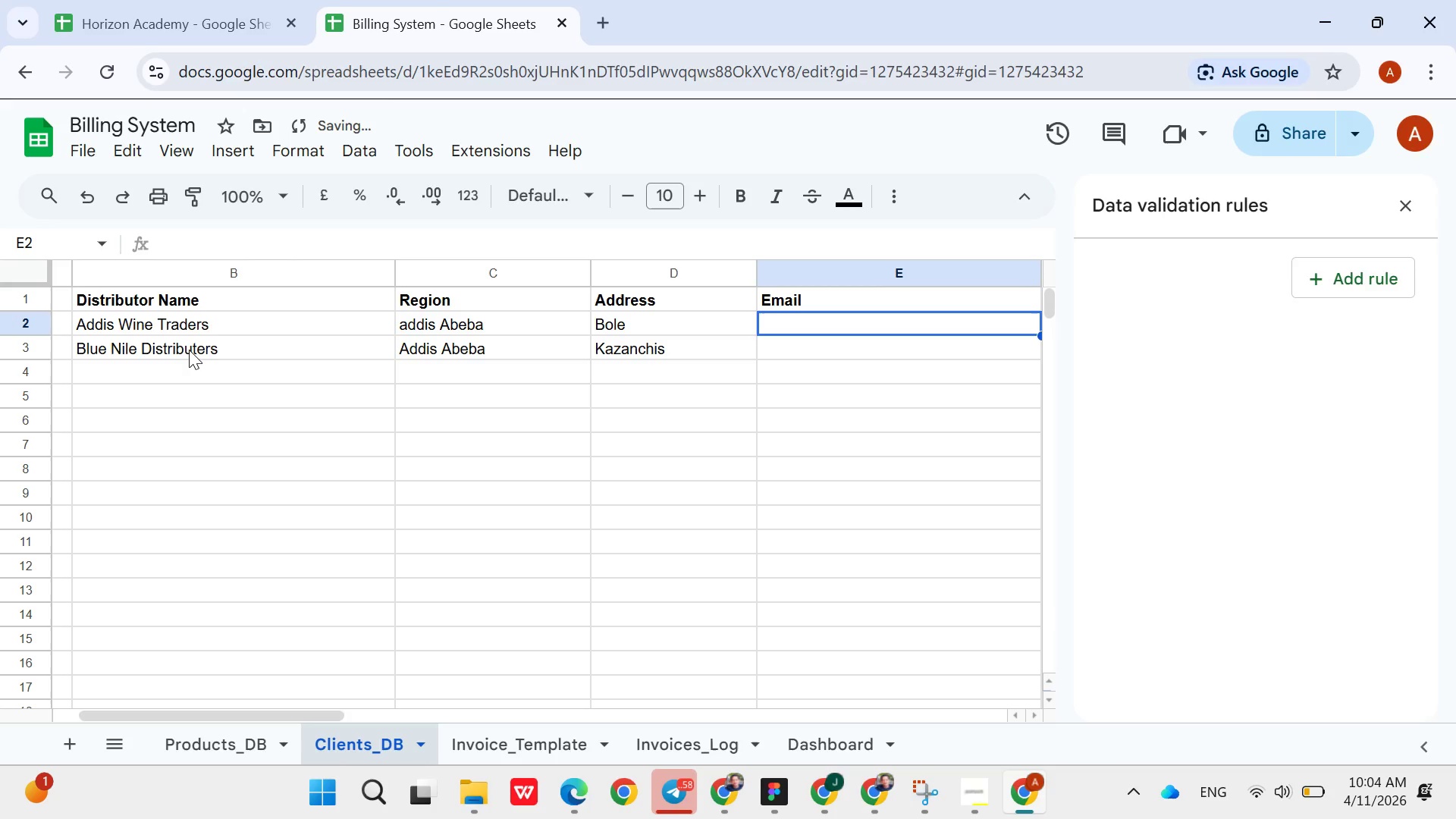 
type(c001)
key(Backspace)
key(Backspace)
key(Backspace)
key(Backspace)
type(C001@gmail.com)
 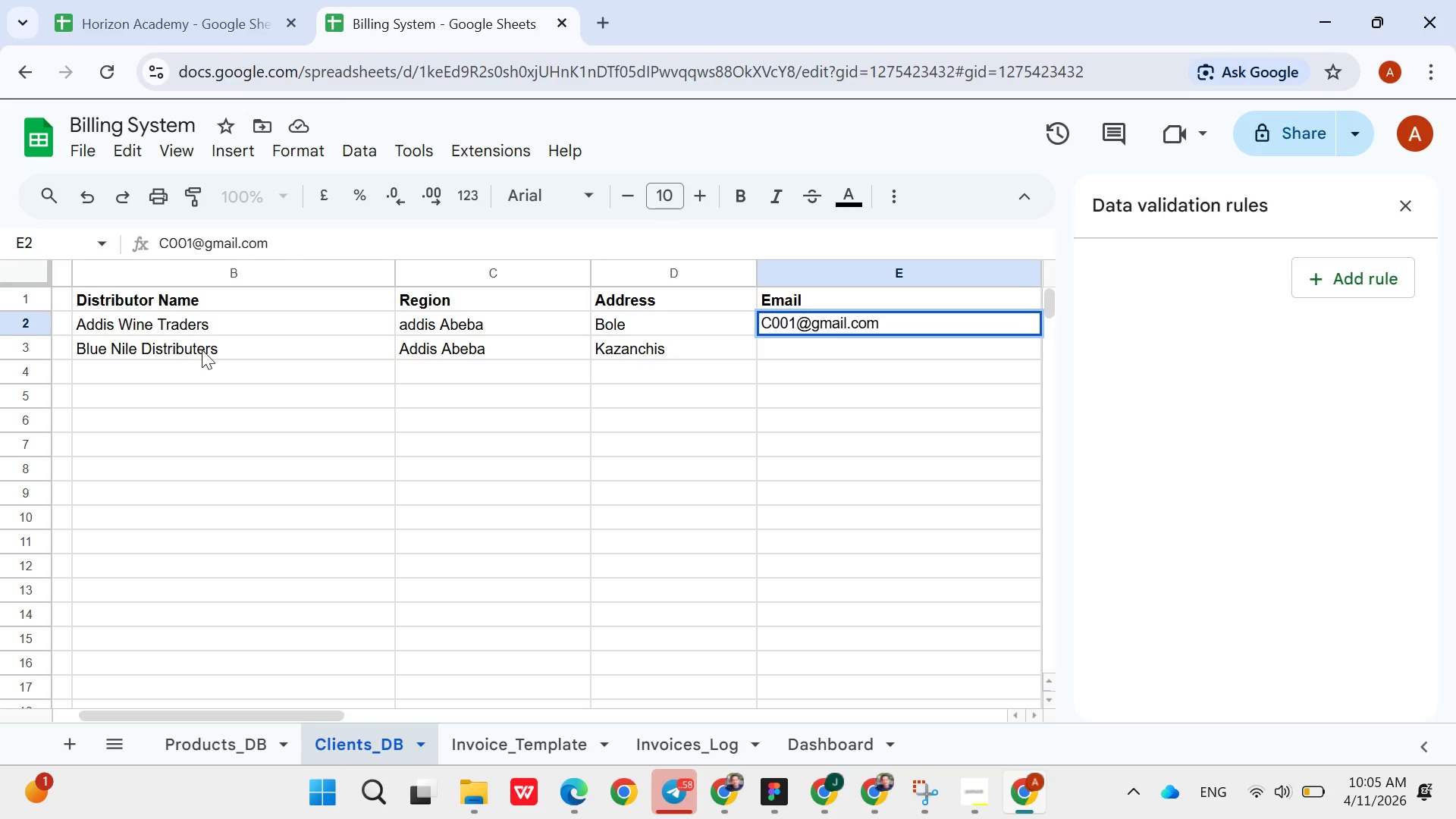 
left_click([784, 350])
 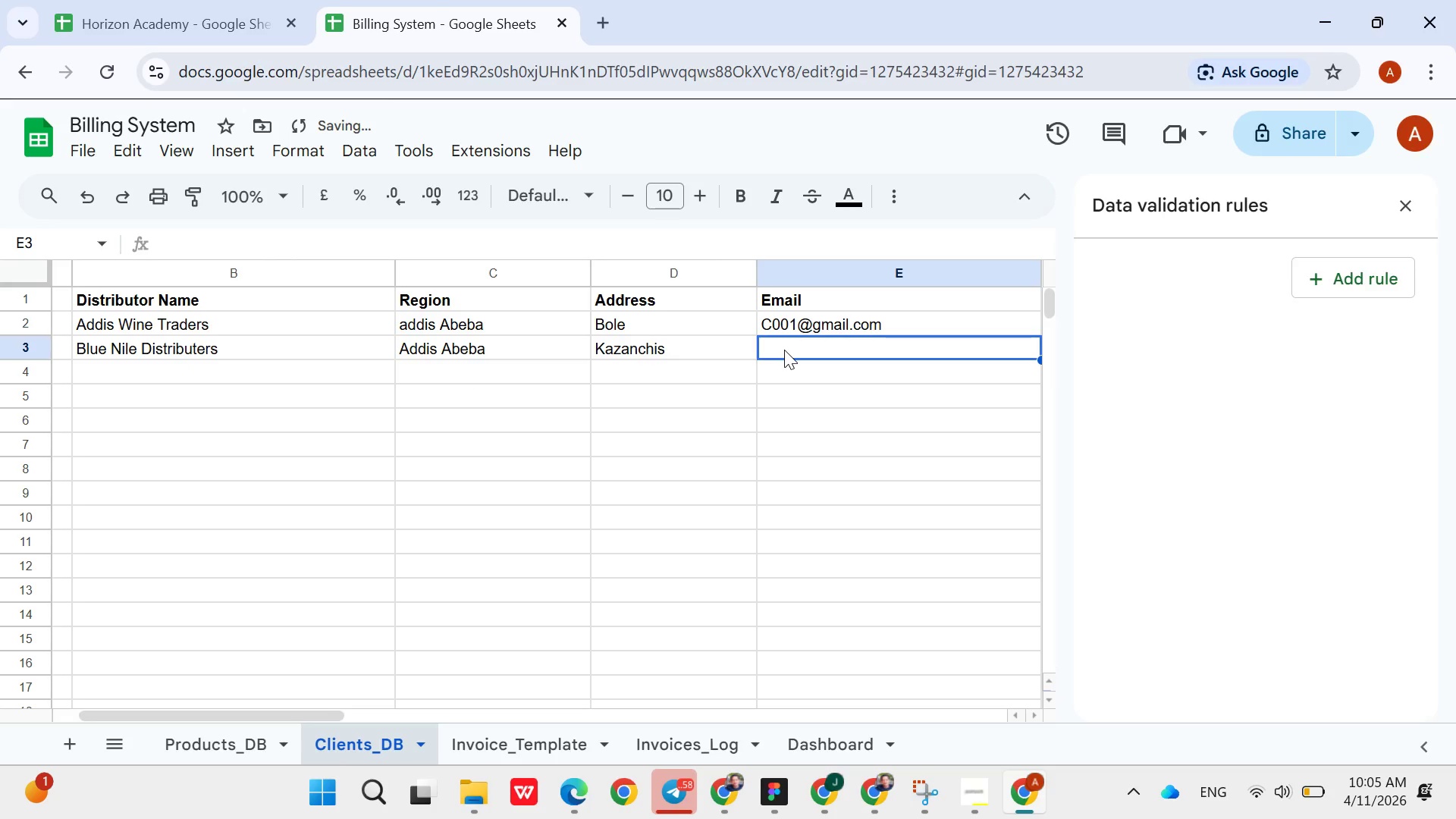 
type(C002)
 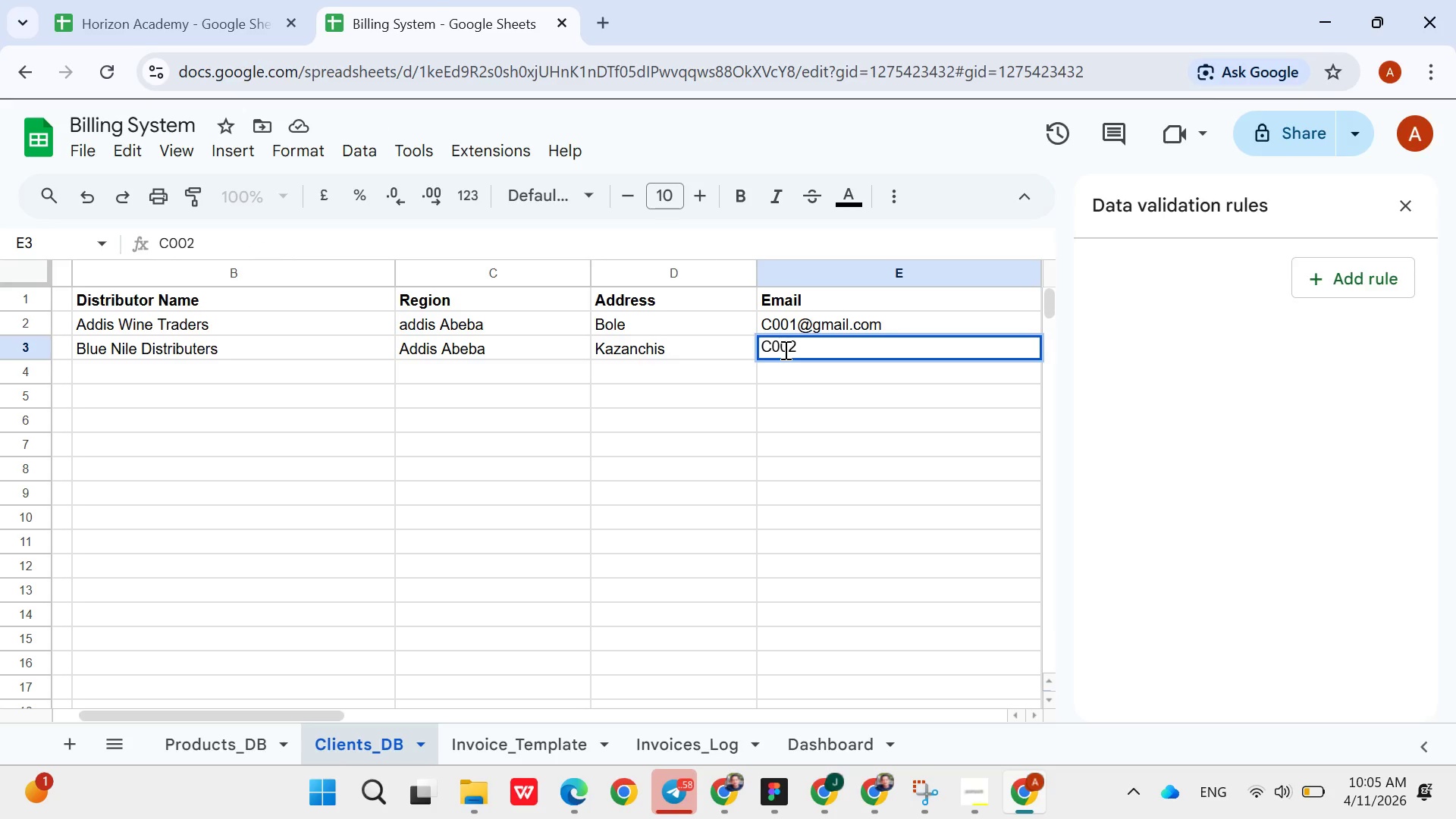 
wait(6.91)
 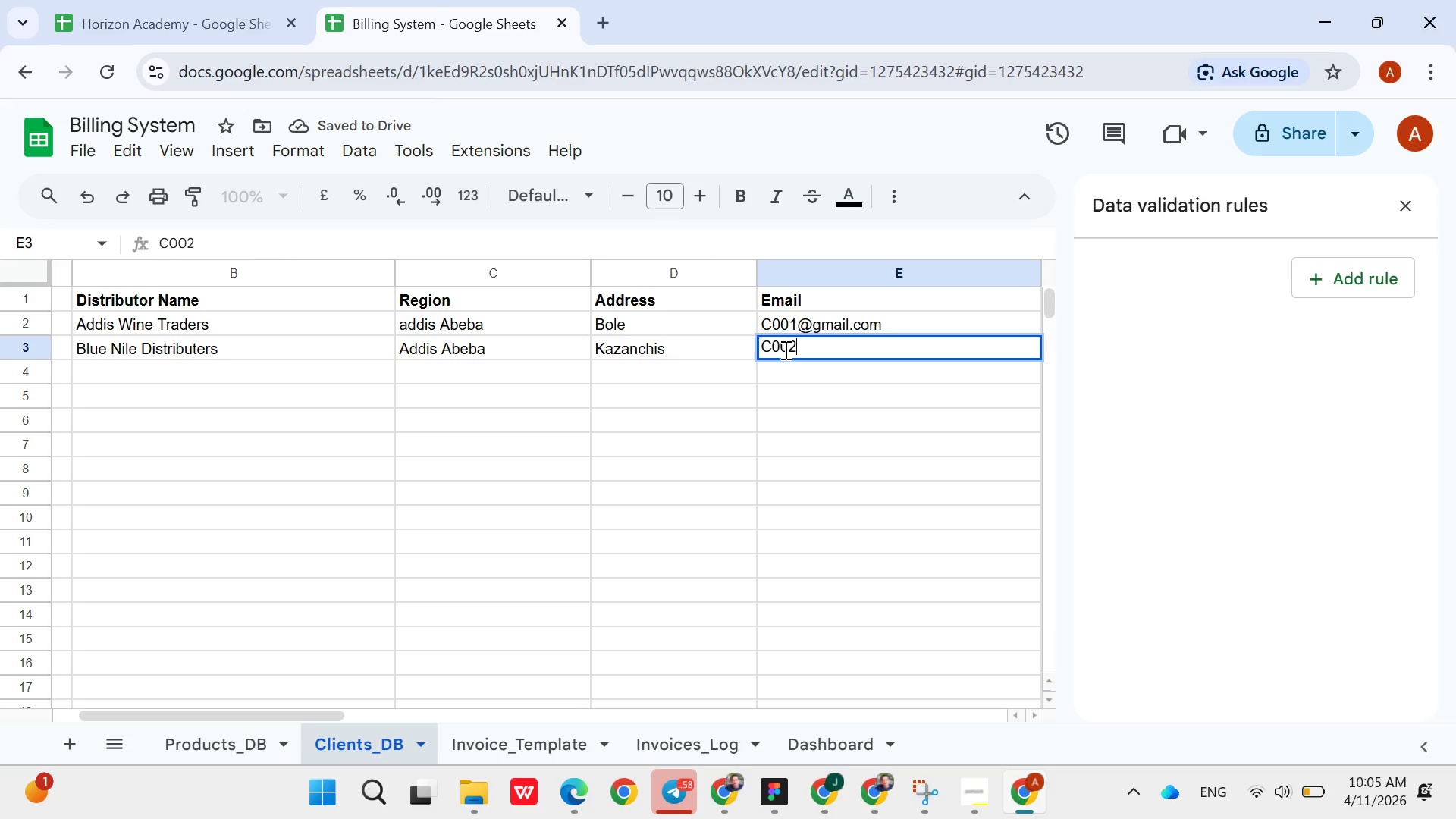 
type(@gmail.com)
 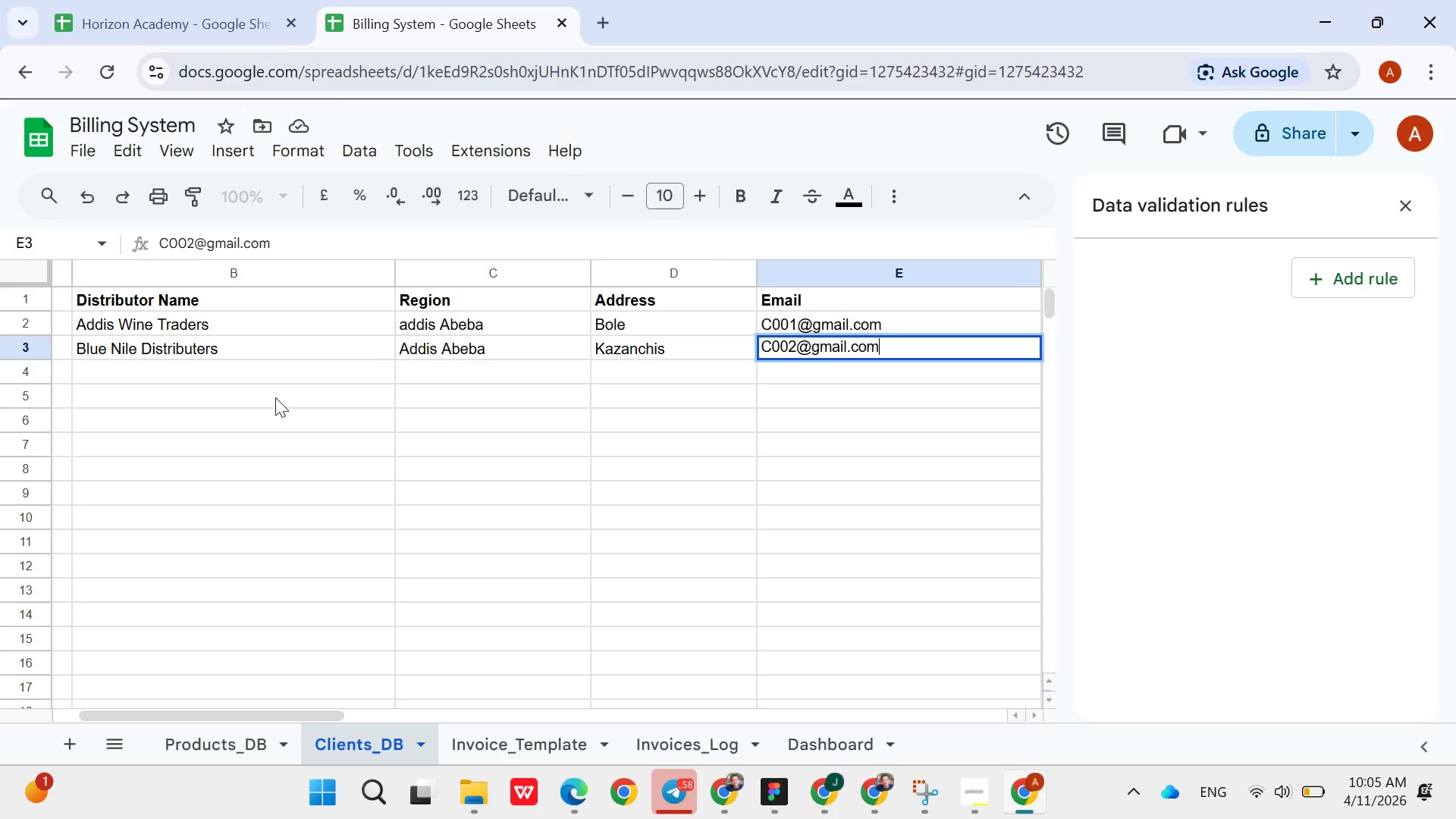 
left_click([265, 396])
 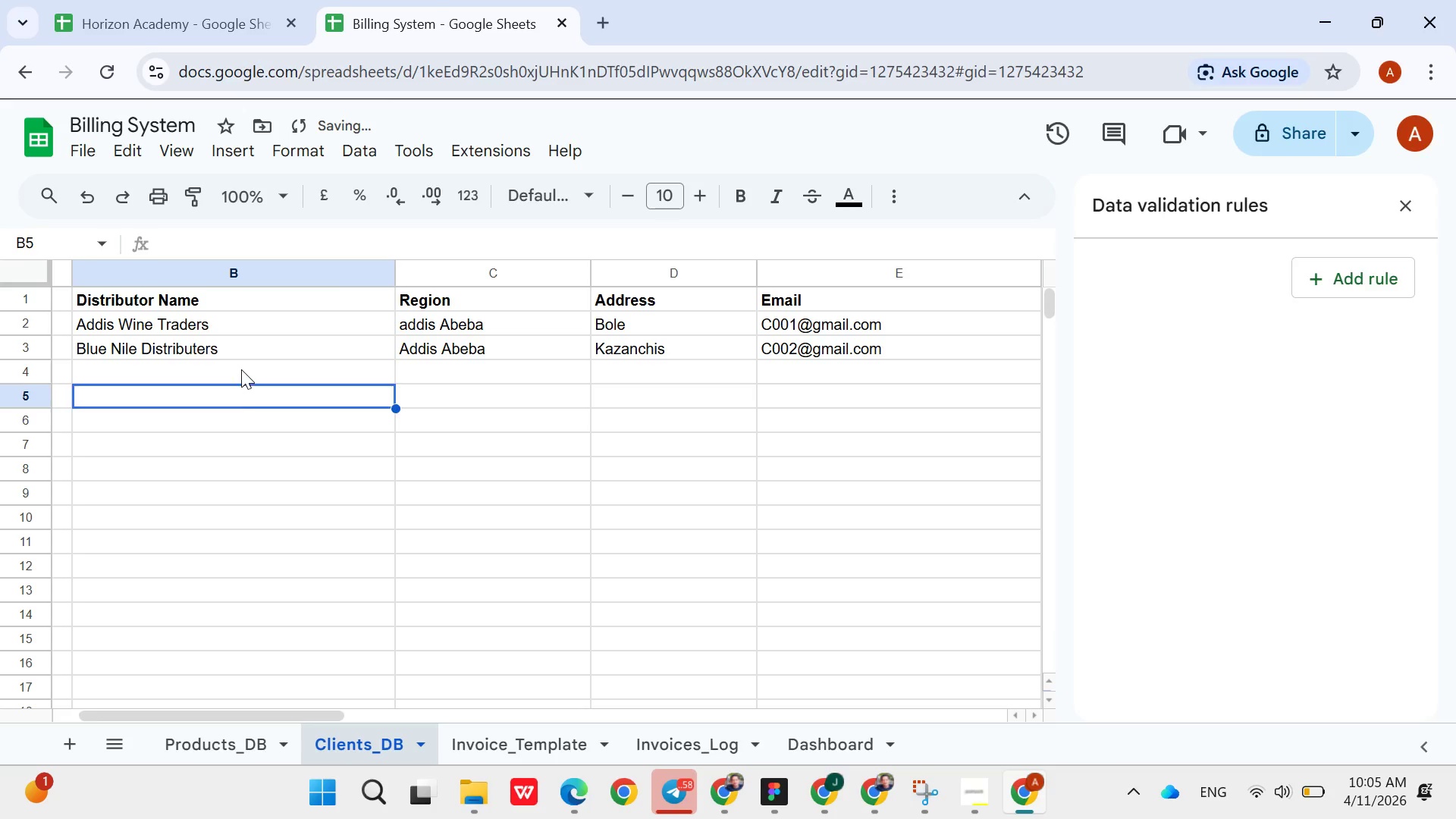 
left_click([241, 369])
 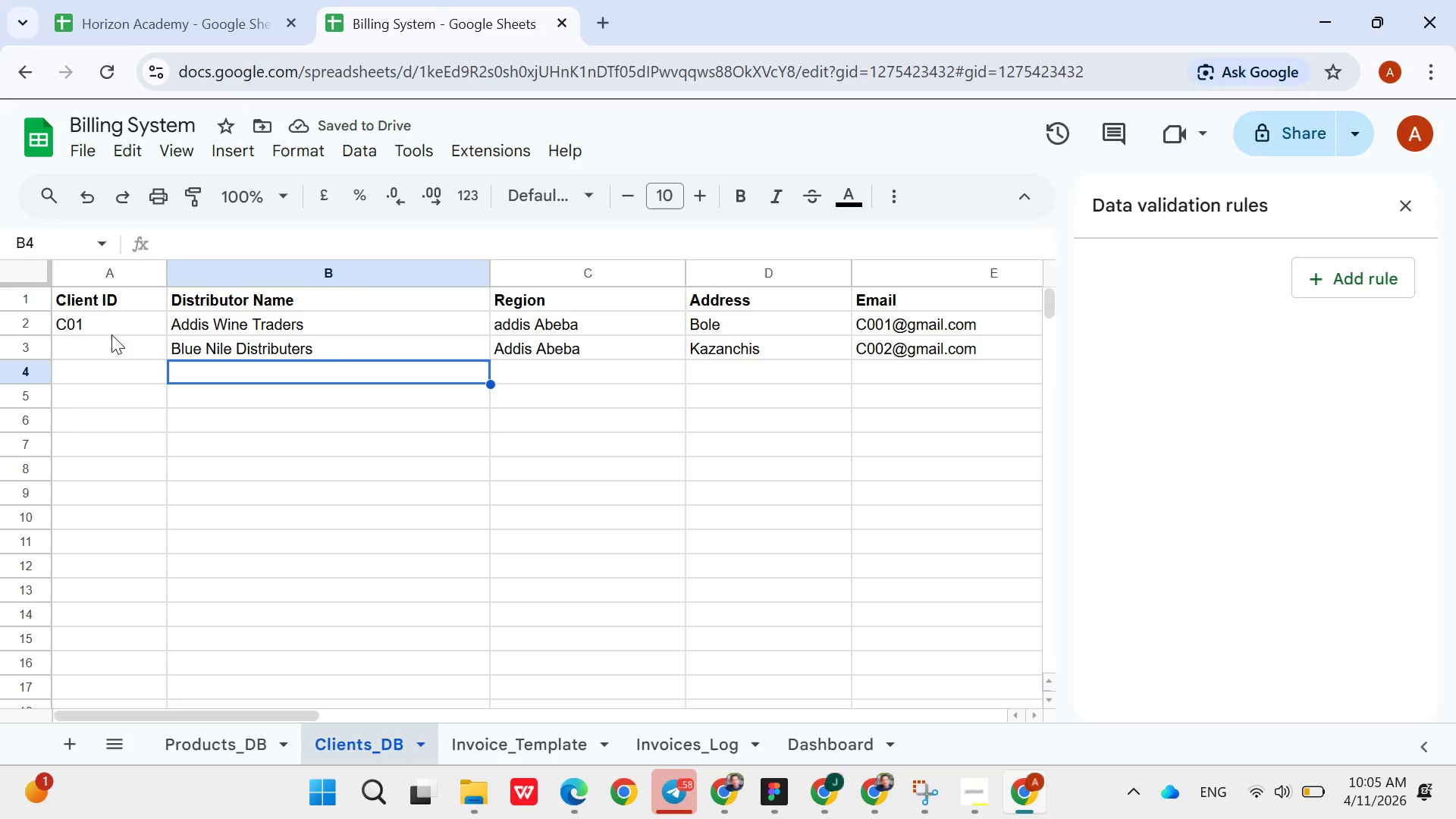 
left_click([112, 324])
 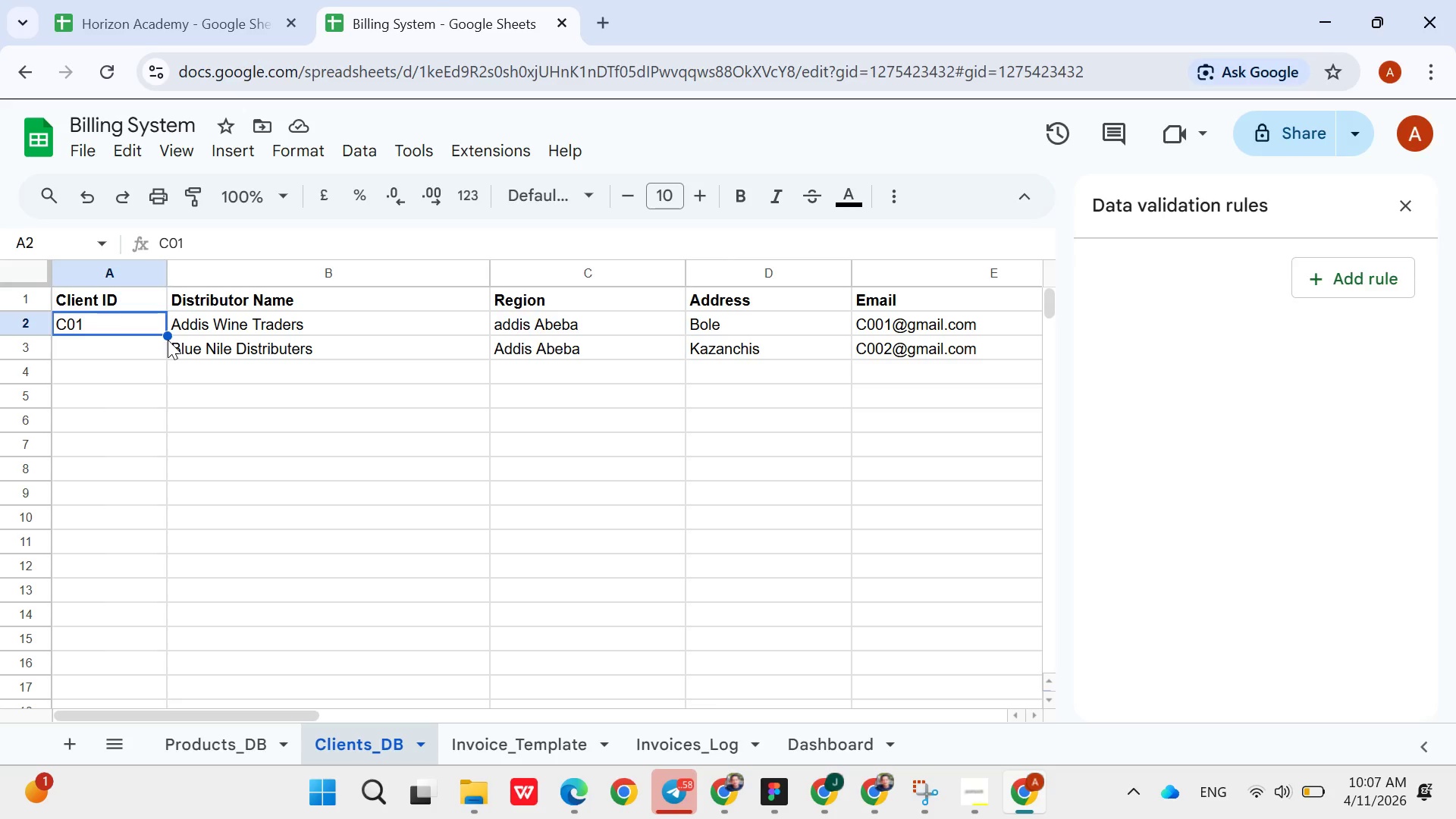 
wait(114.7)
 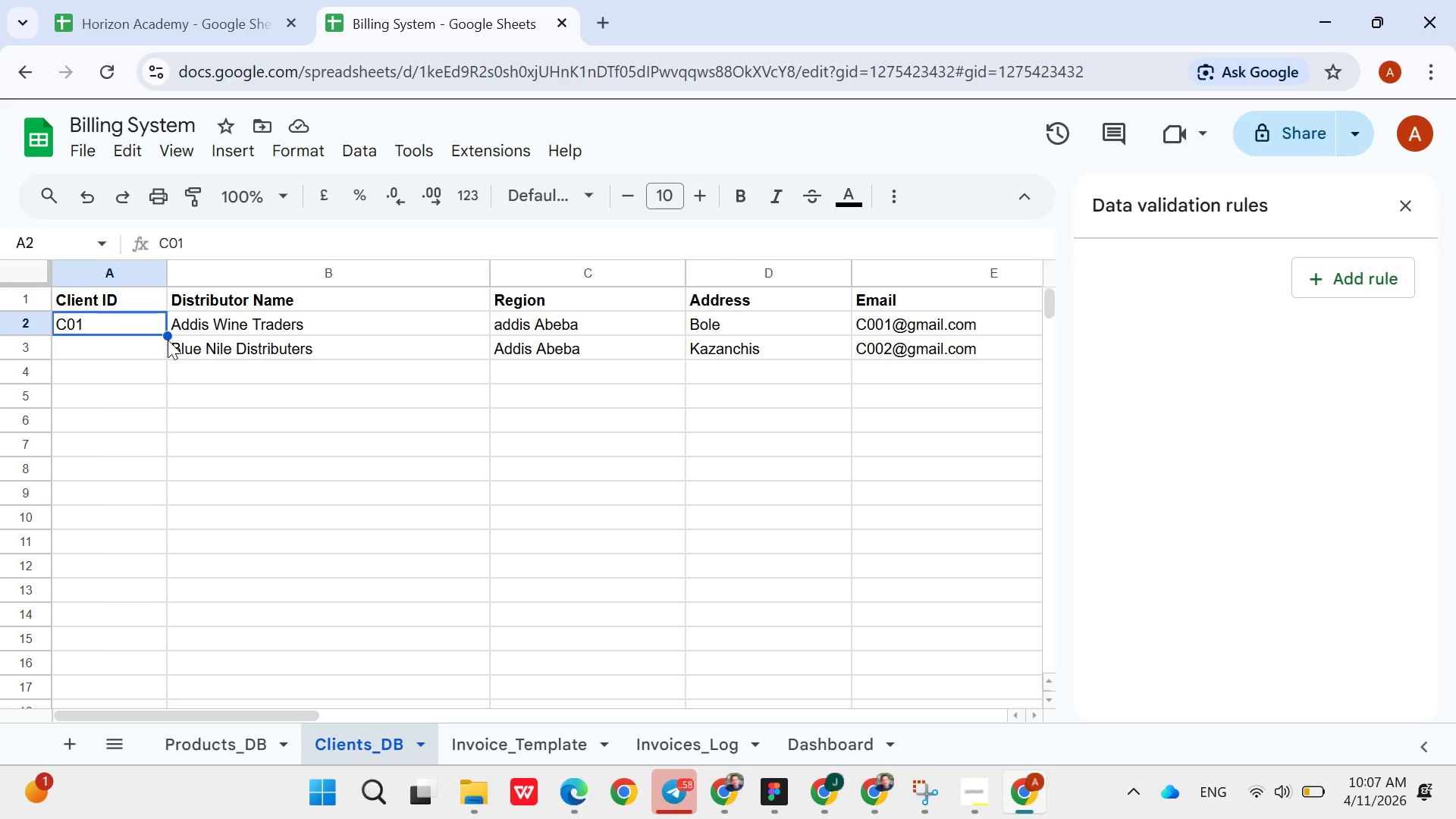 
left_click([118, 336])
 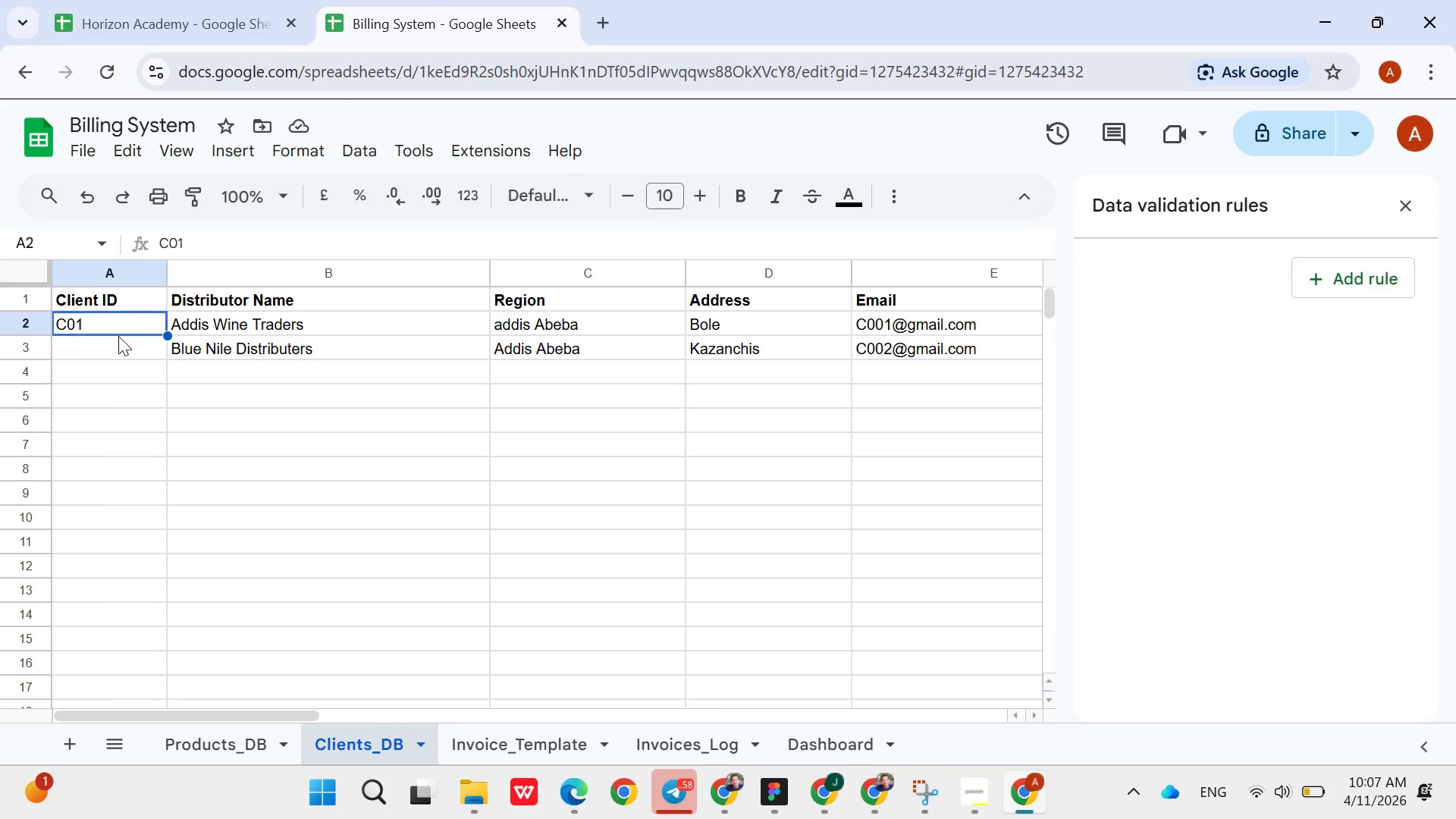 
left_click_drag(start_coordinate=[118, 336], to_coordinate=[107, 321])
 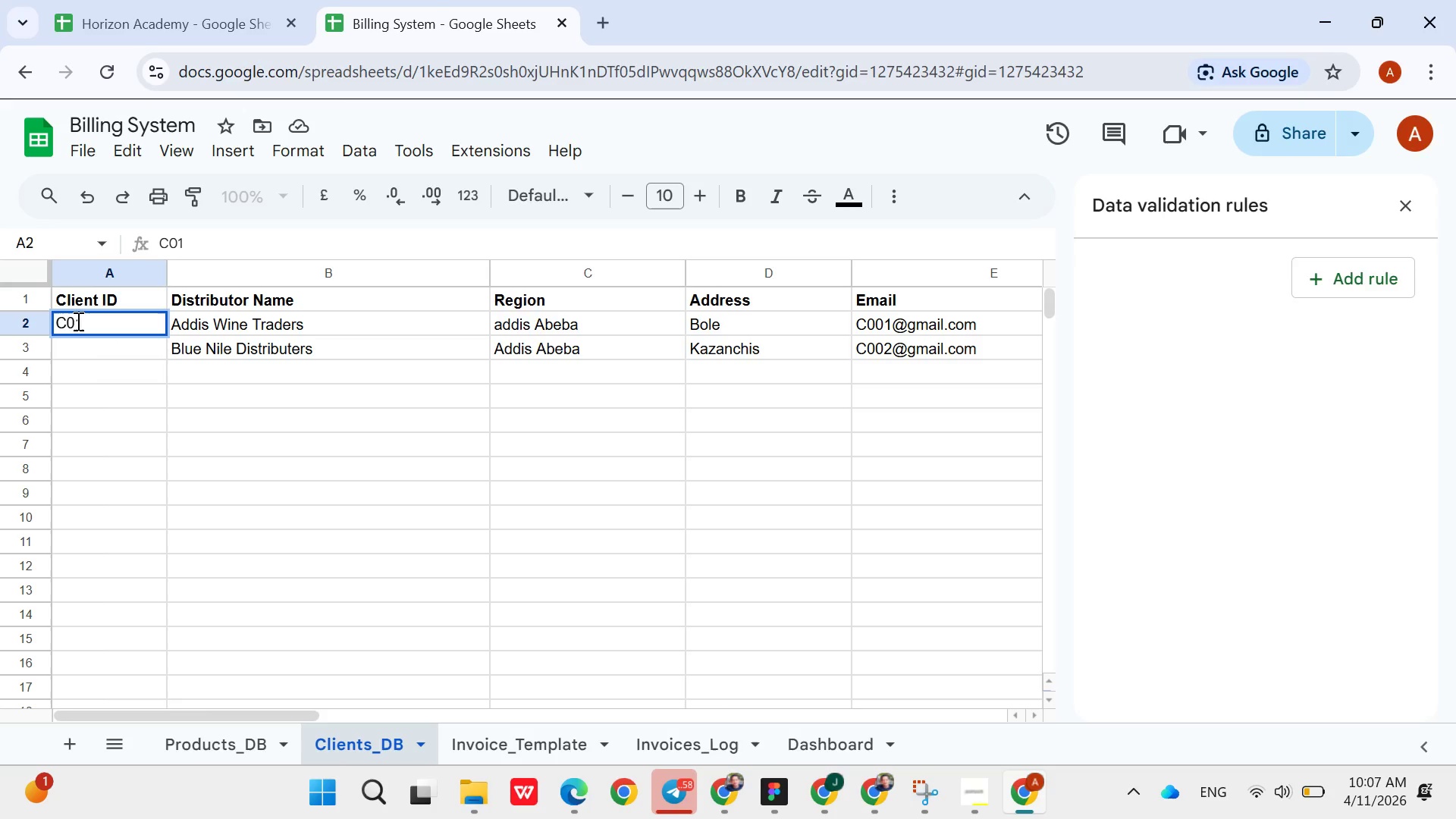 
left_click([77, 321])
 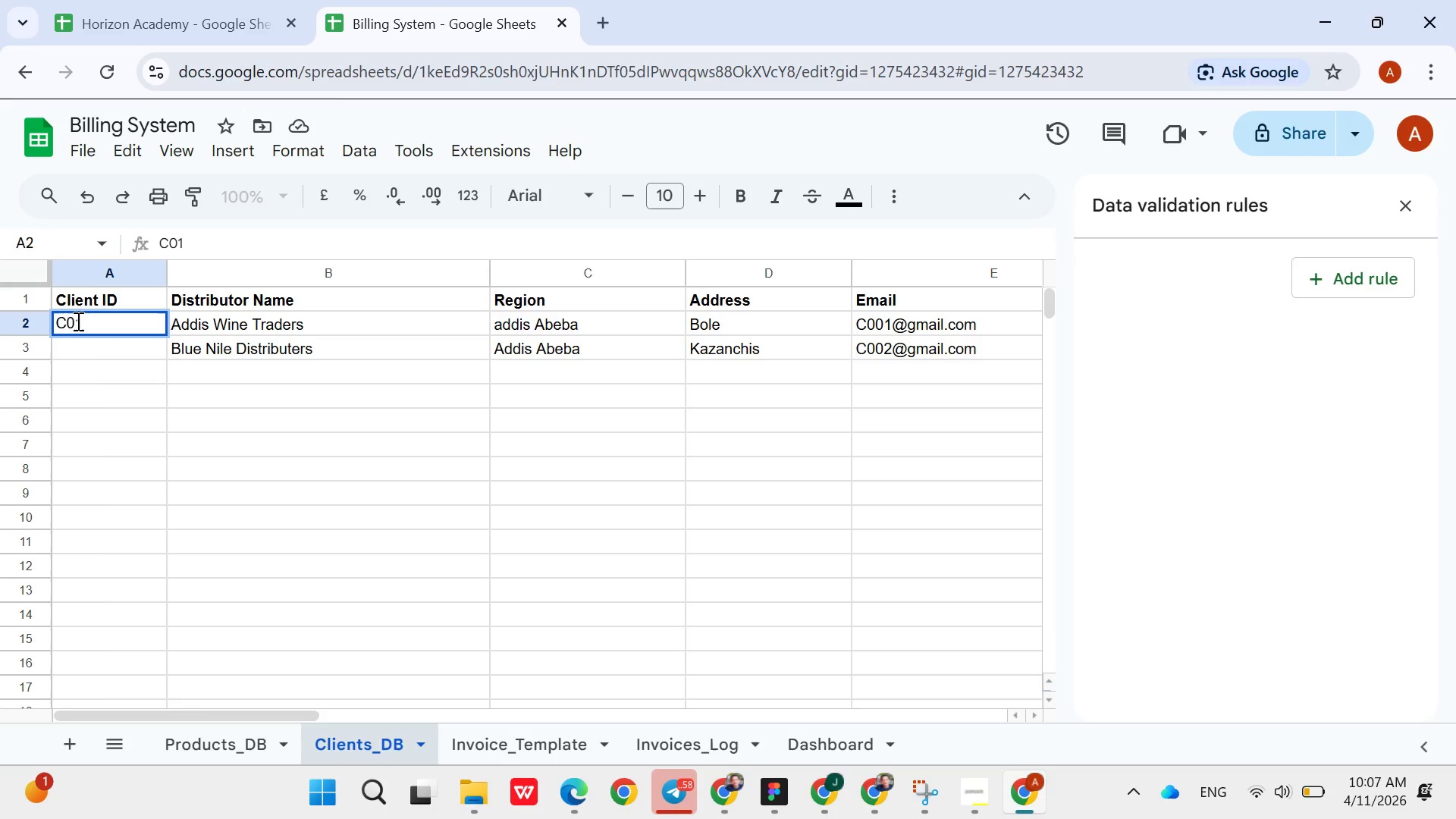 
key(0)
 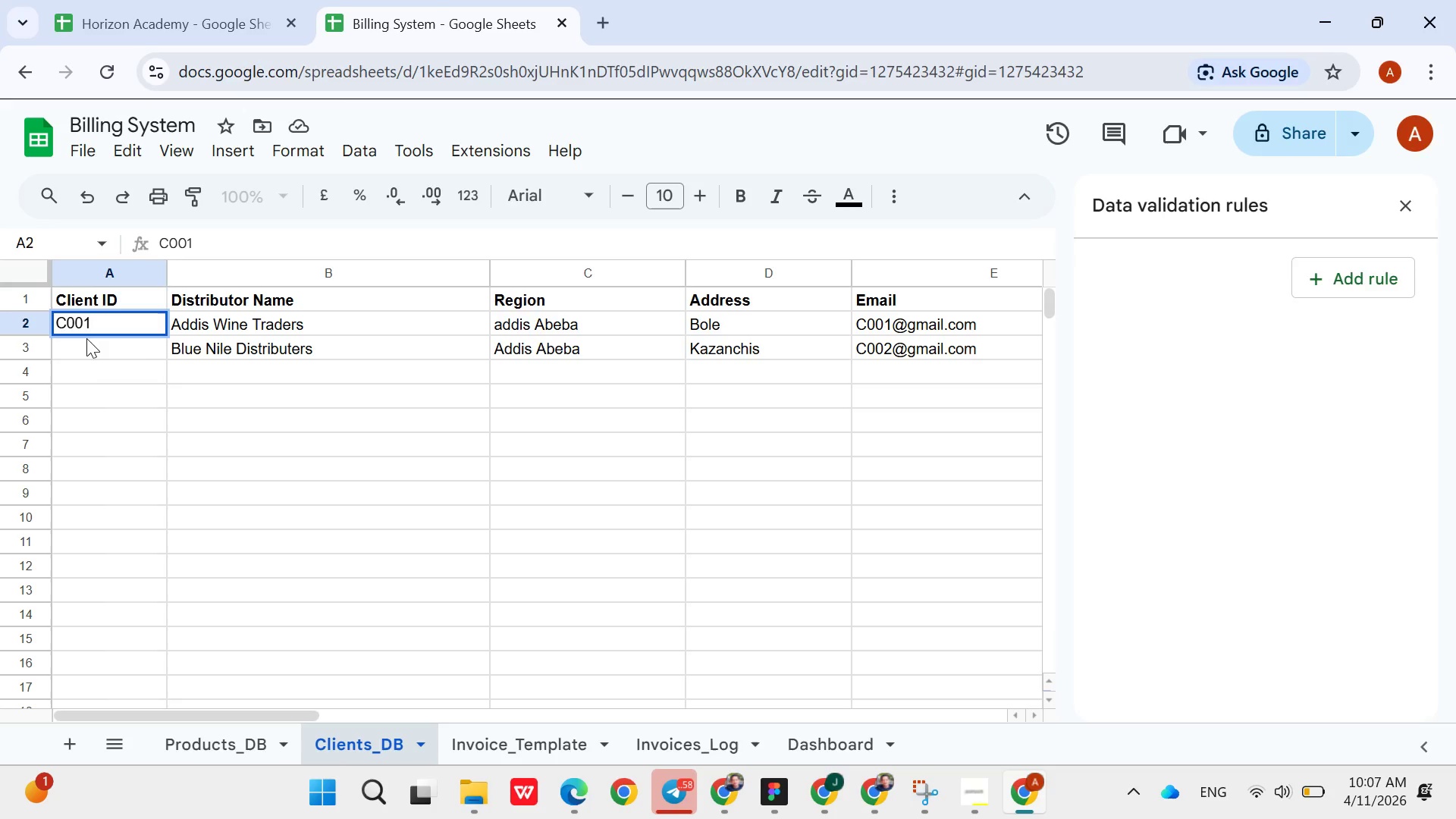 
left_click([87, 338])
 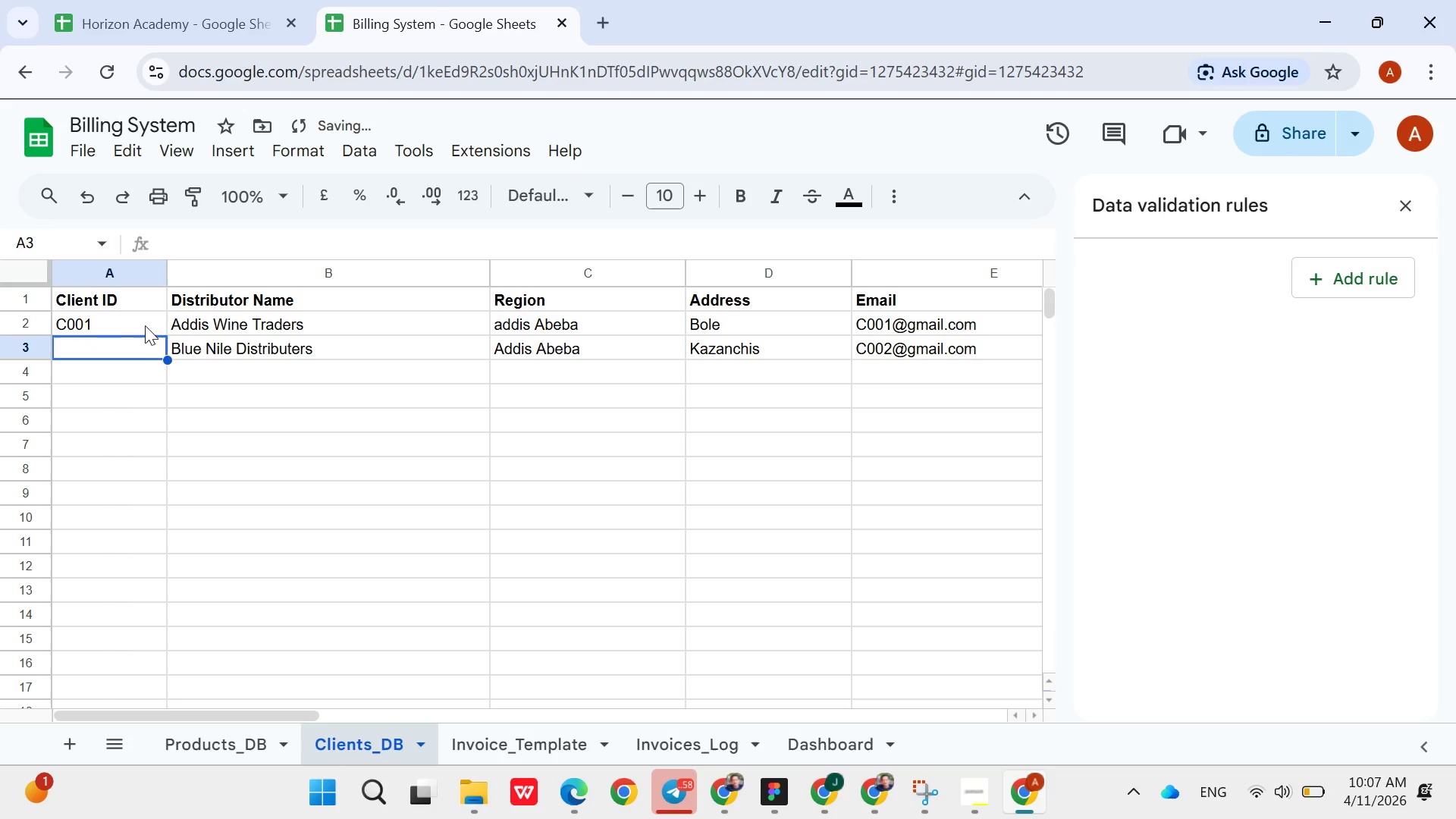 
left_click([145, 325])
 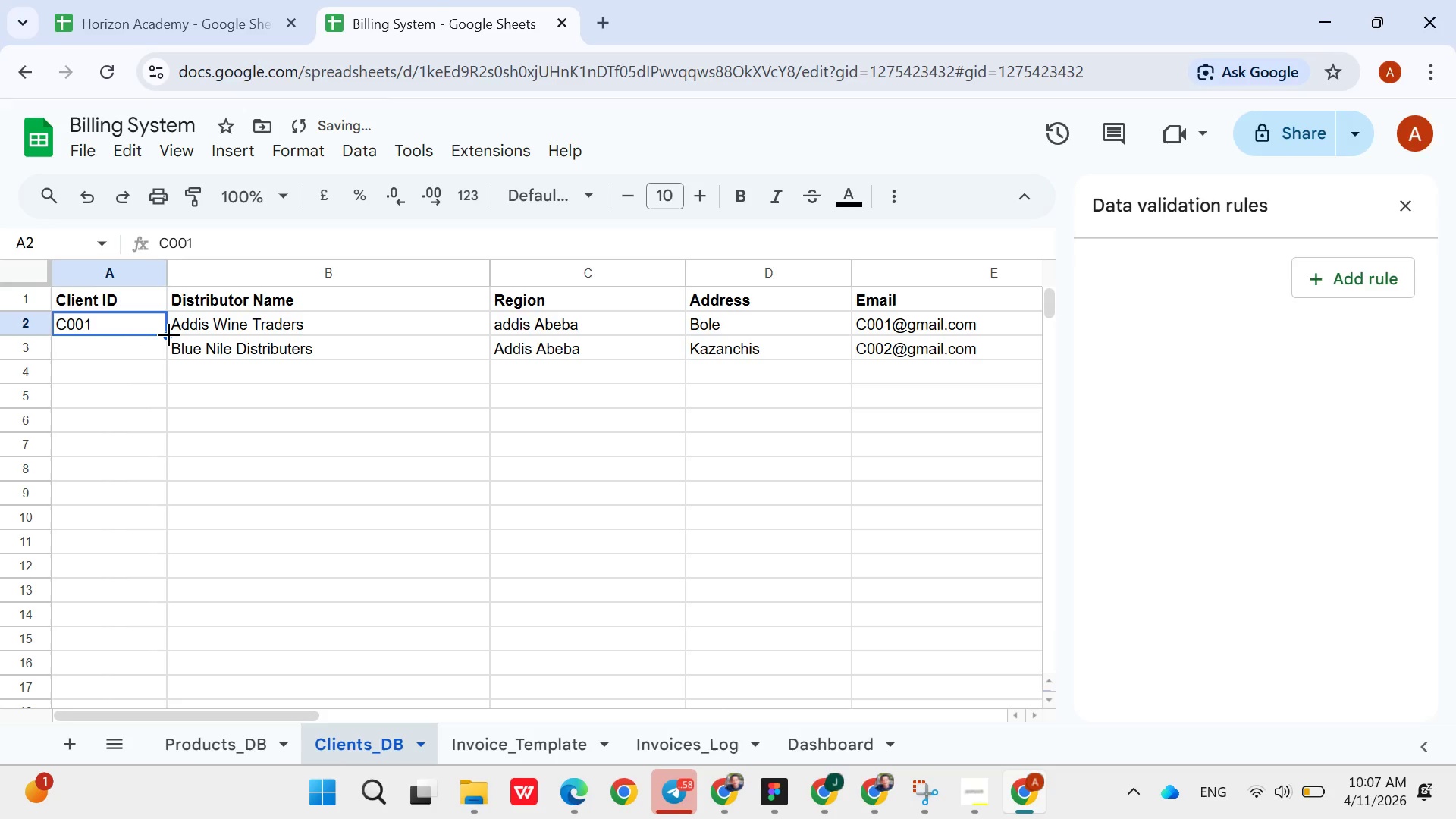 
left_click_drag(start_coordinate=[168, 334], to_coordinate=[115, 671])
 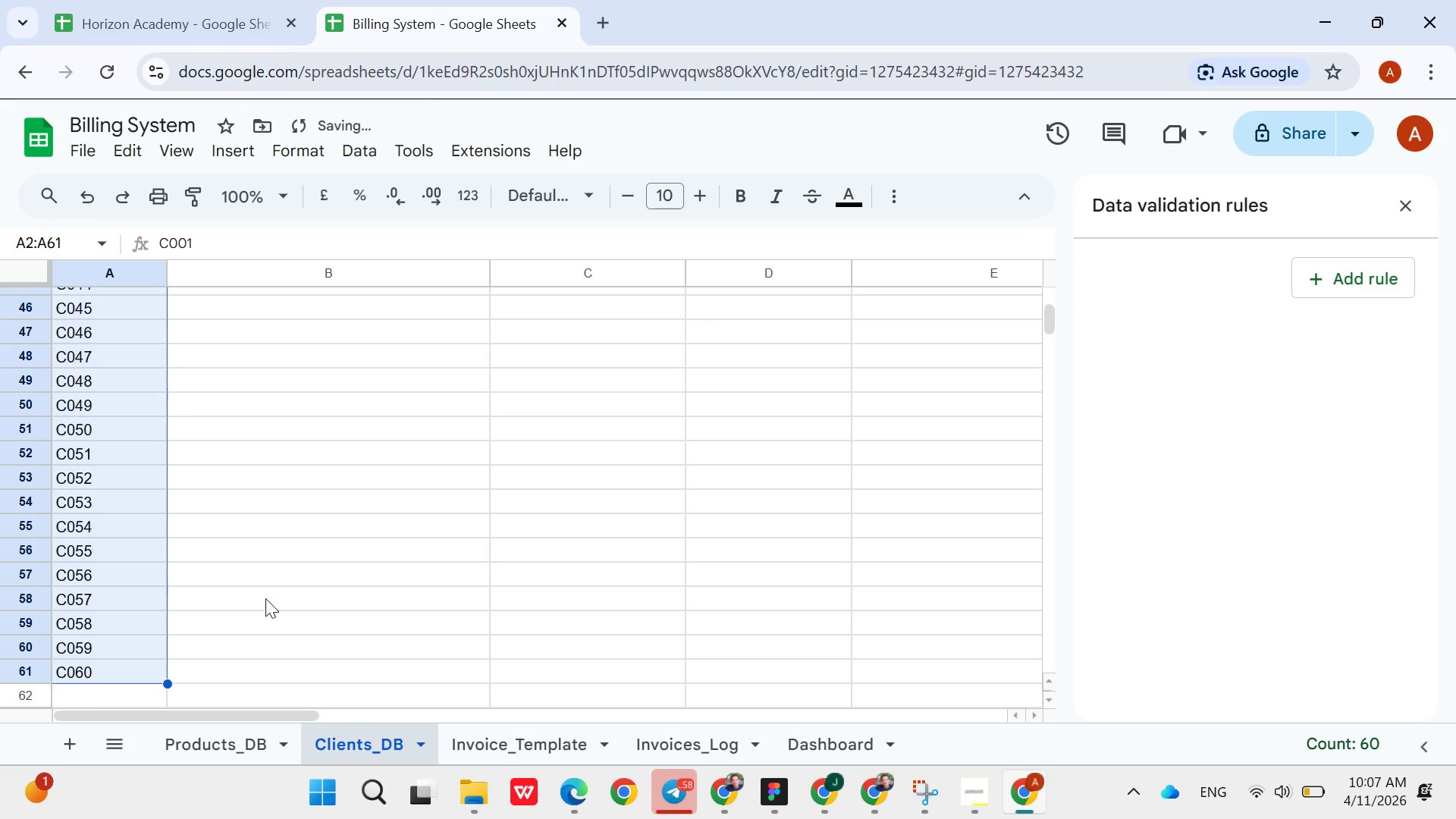 
left_click([260, 599])
 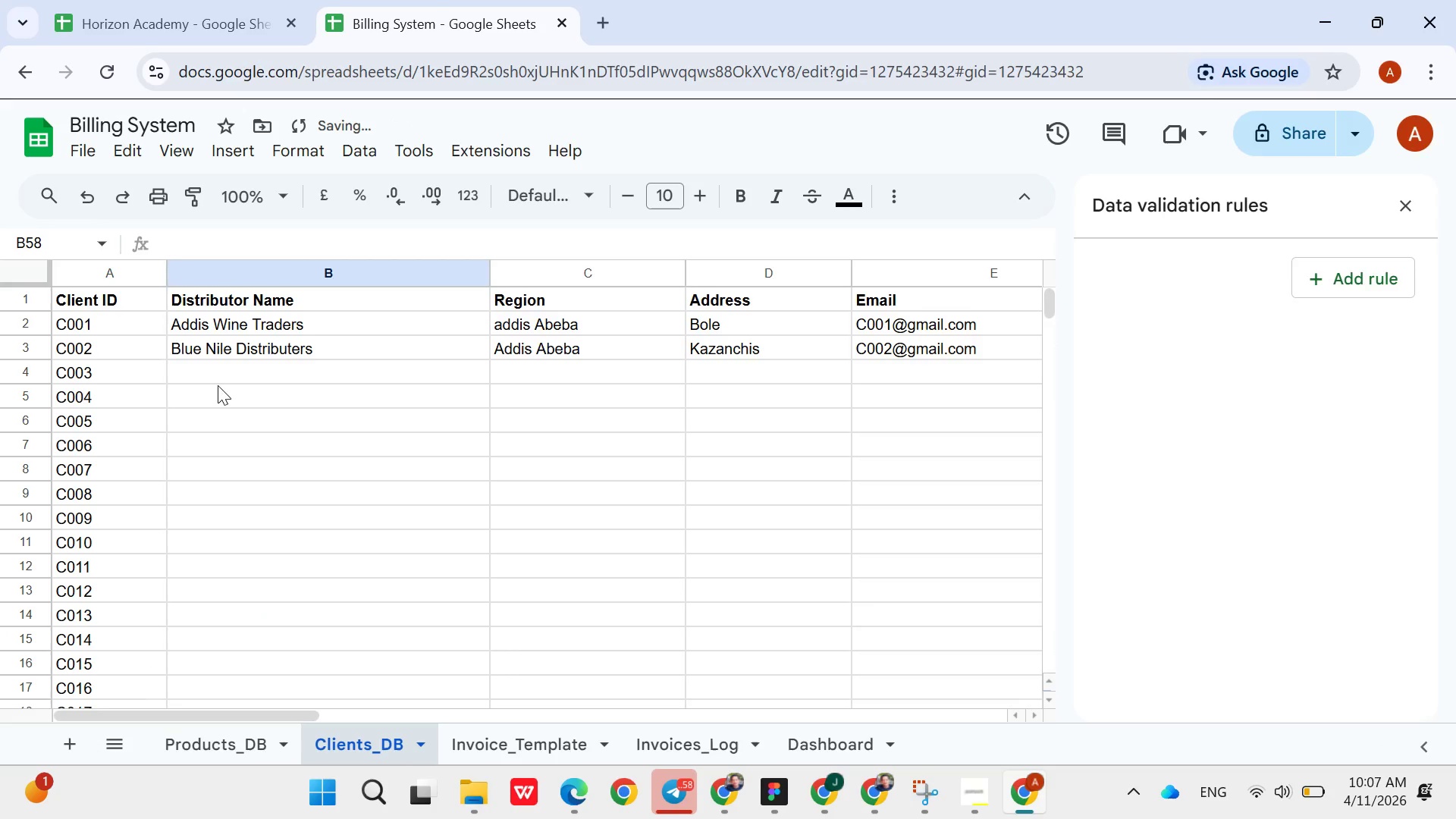 
left_click([209, 381])
 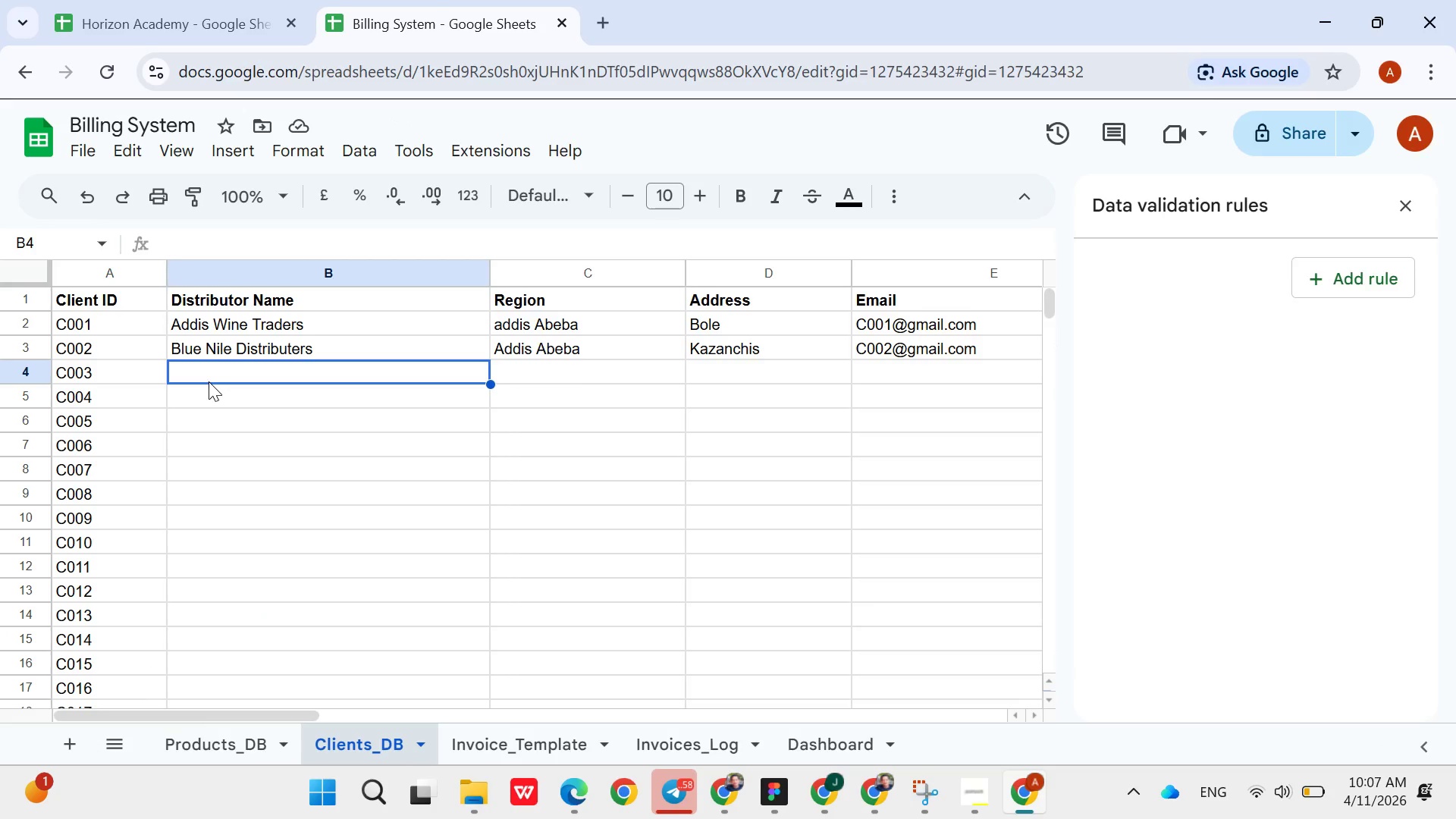 
type(AbySSi)
key(Backspace)
key(Backspace)
key(Backspace)
type(ssinia Beverage Supply)
 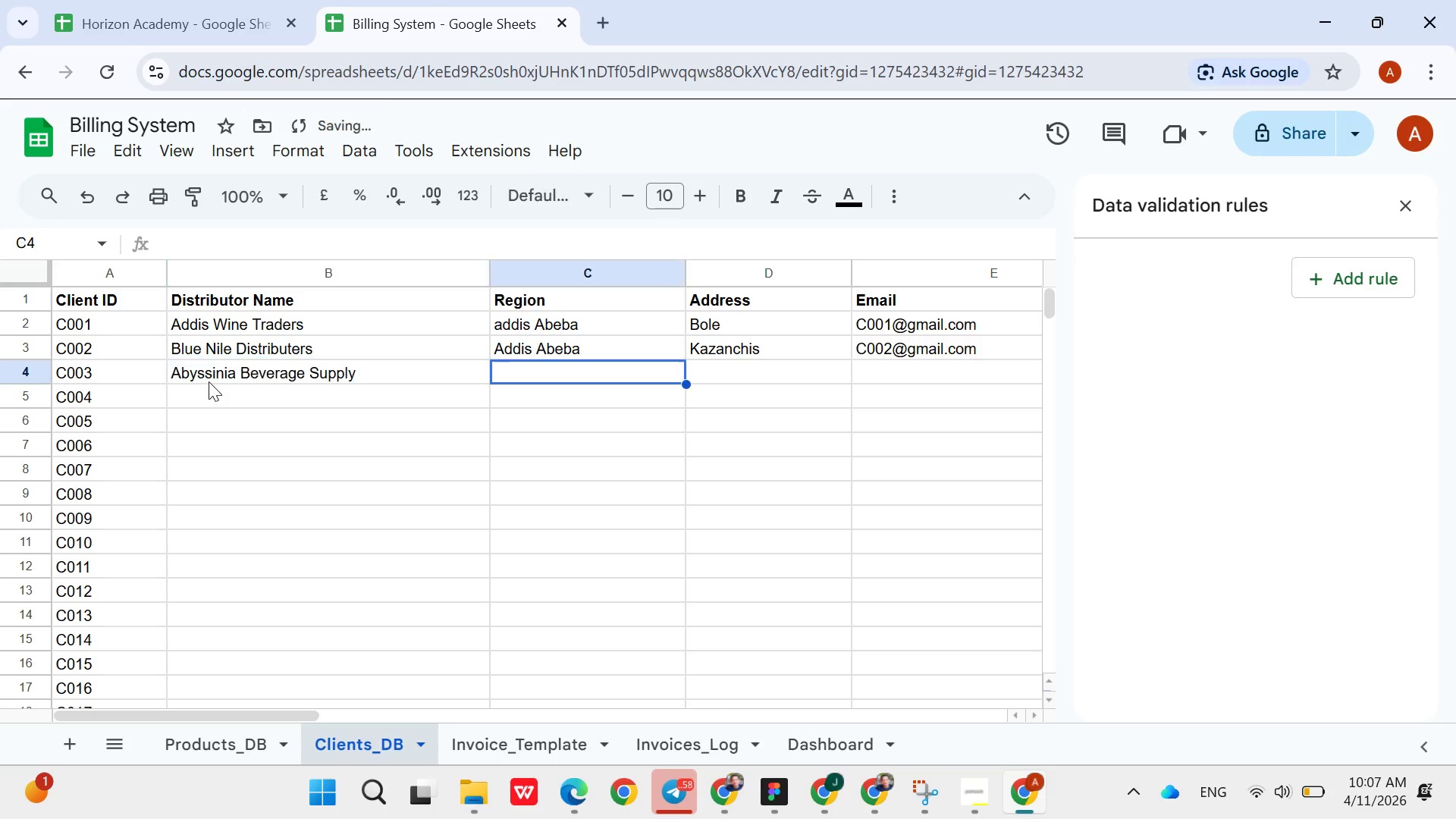 
 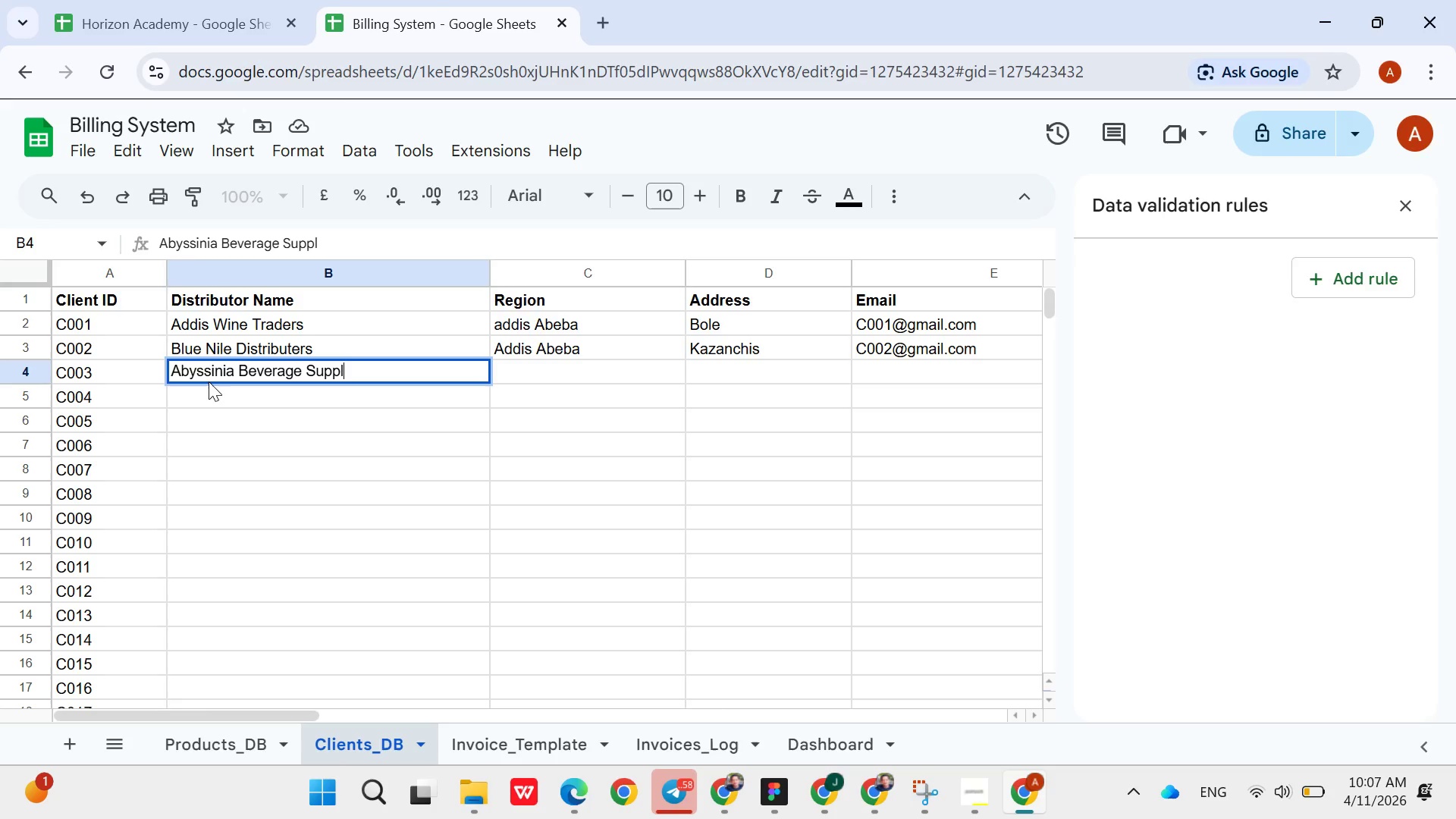 
key(ArrowRight)
 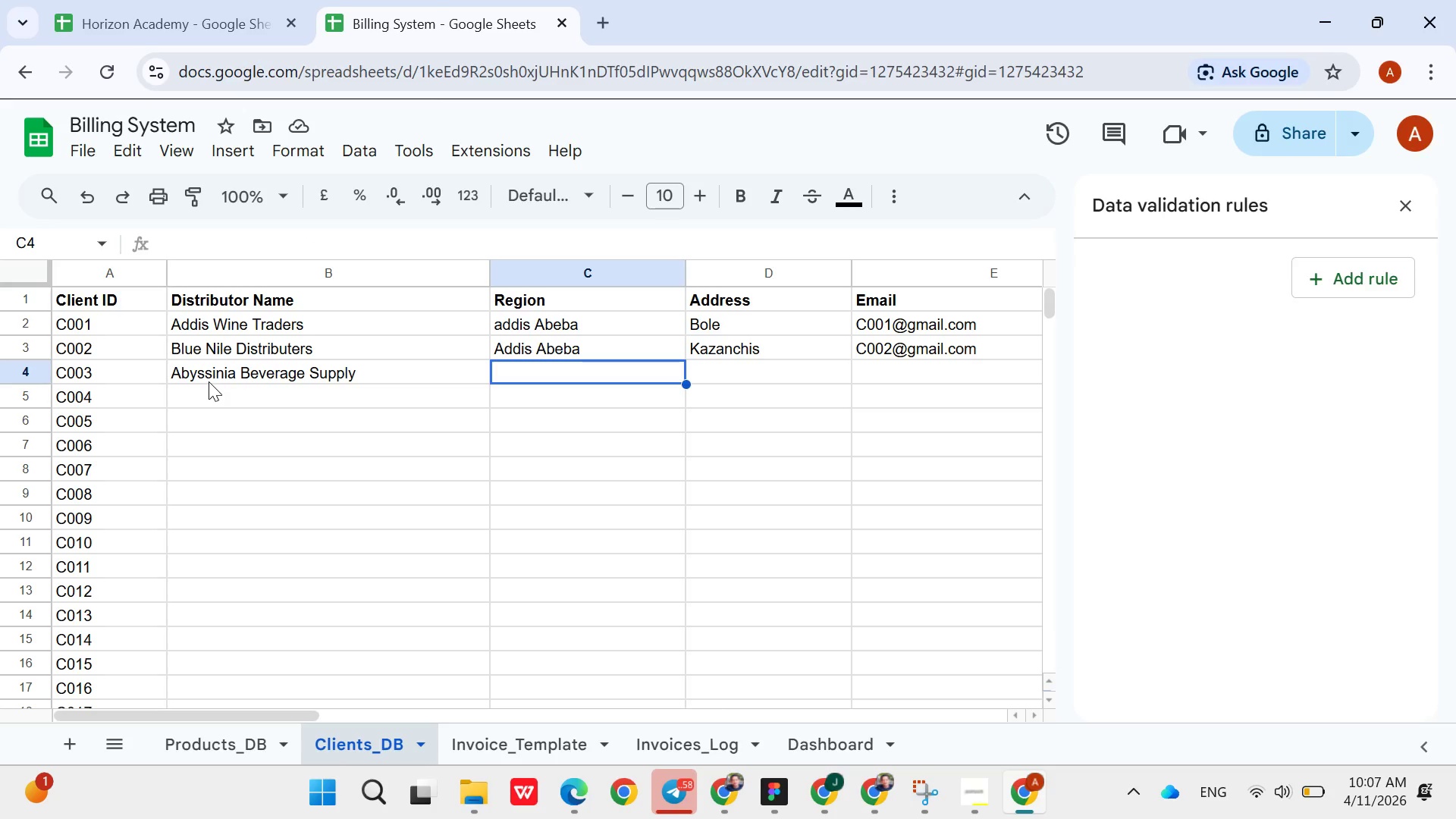 
wait(7.52)
 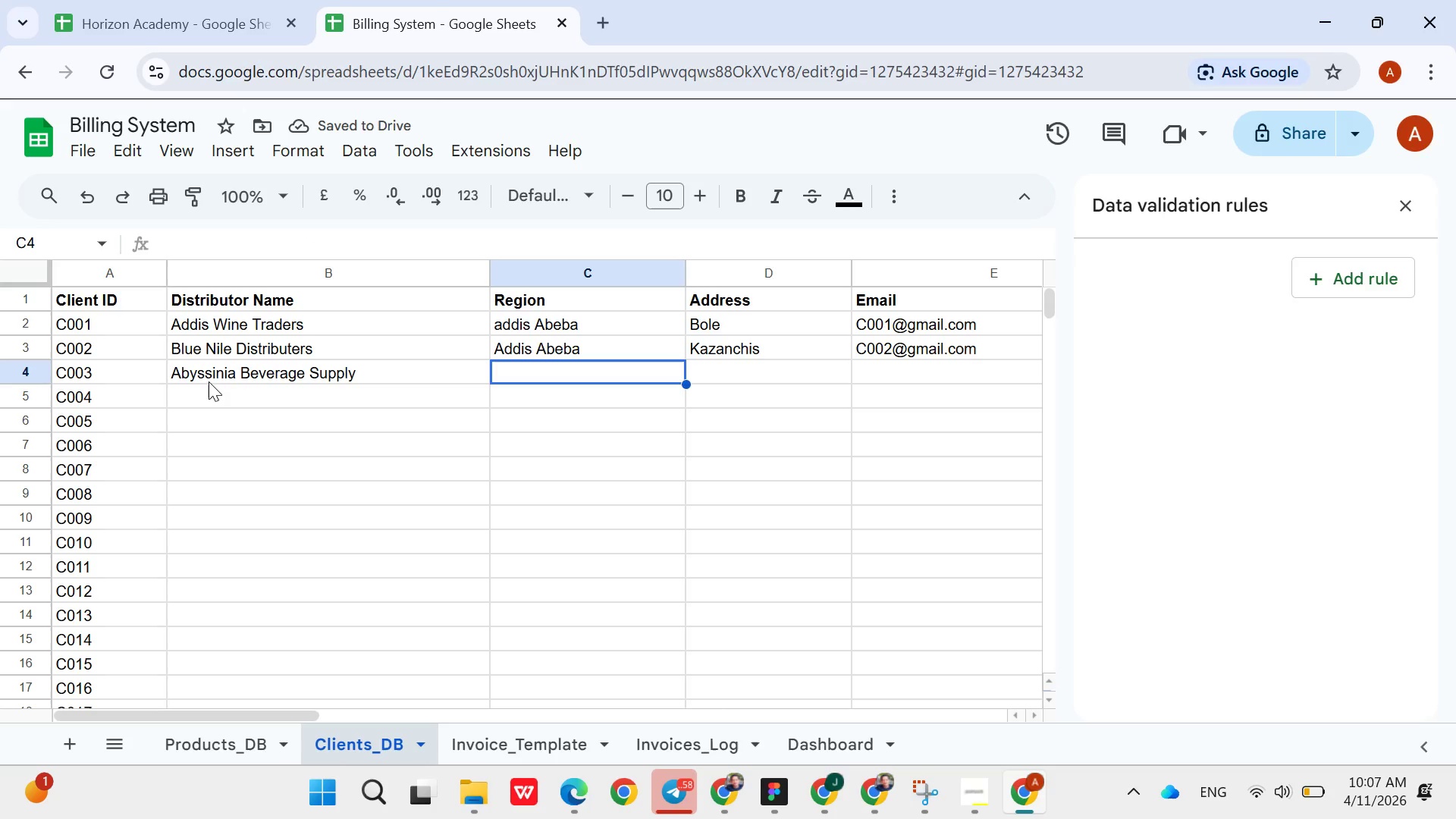 
type(Add)
 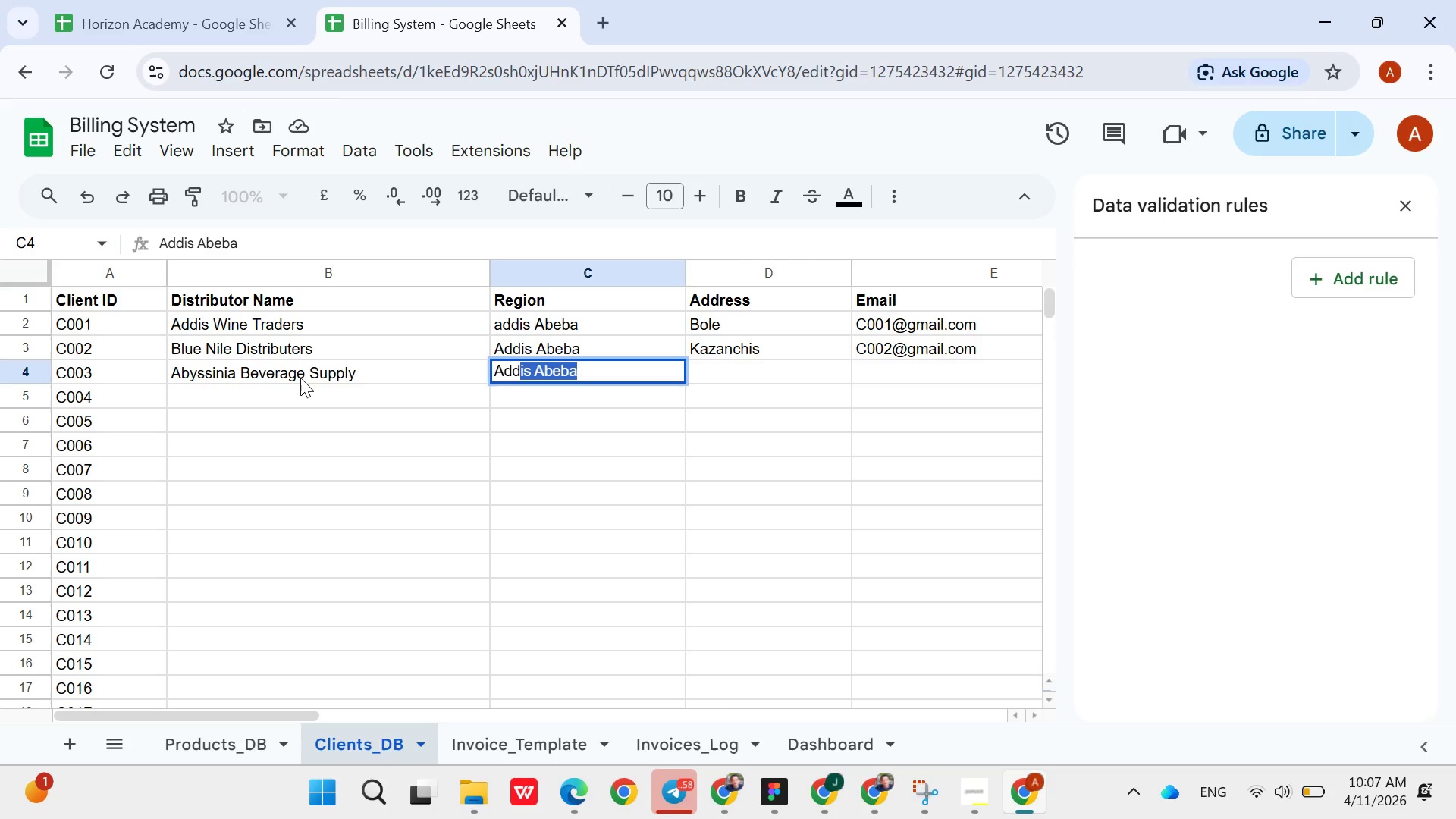 
key(ArrowRight)
 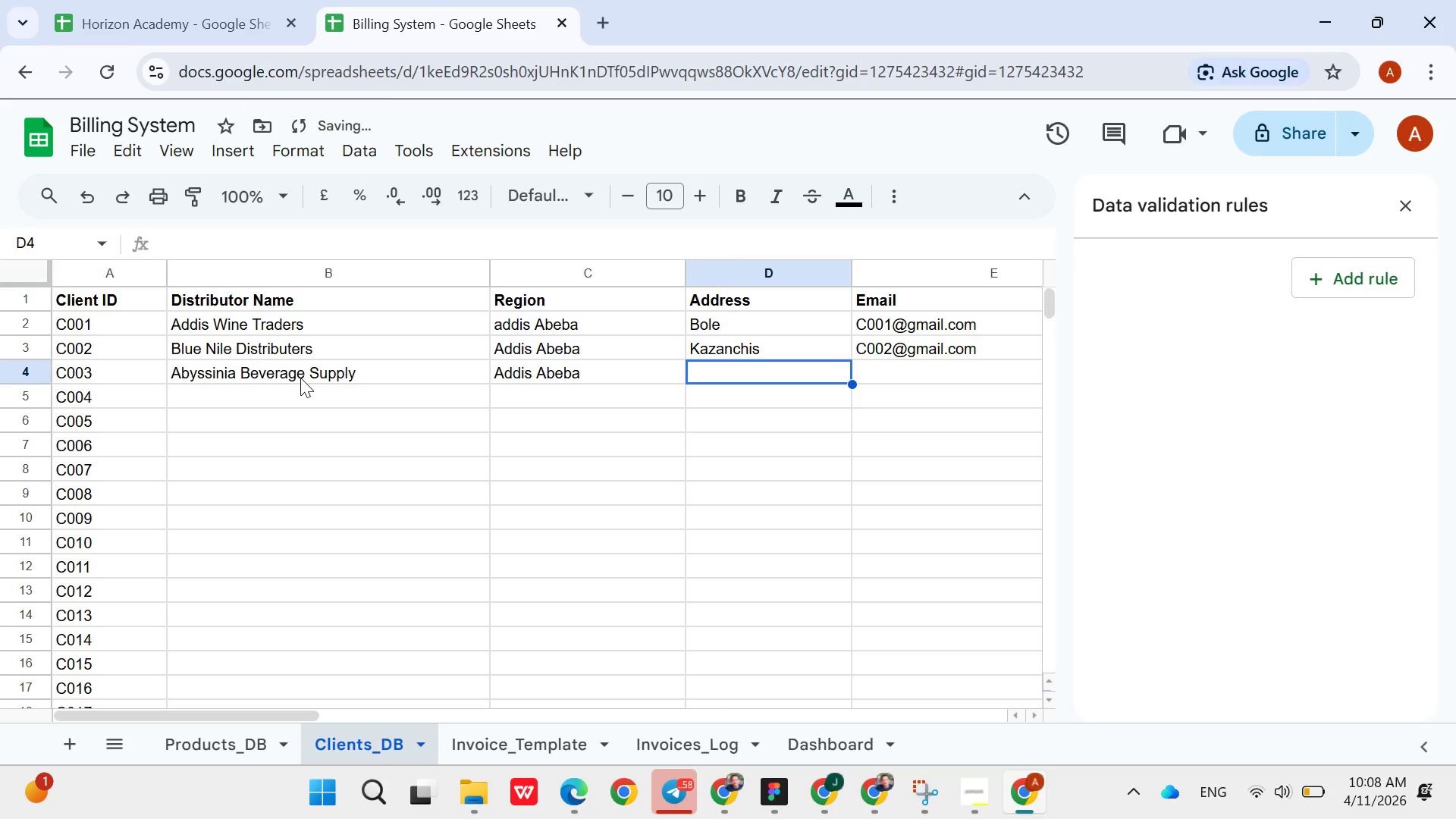 
type(Piassa)
 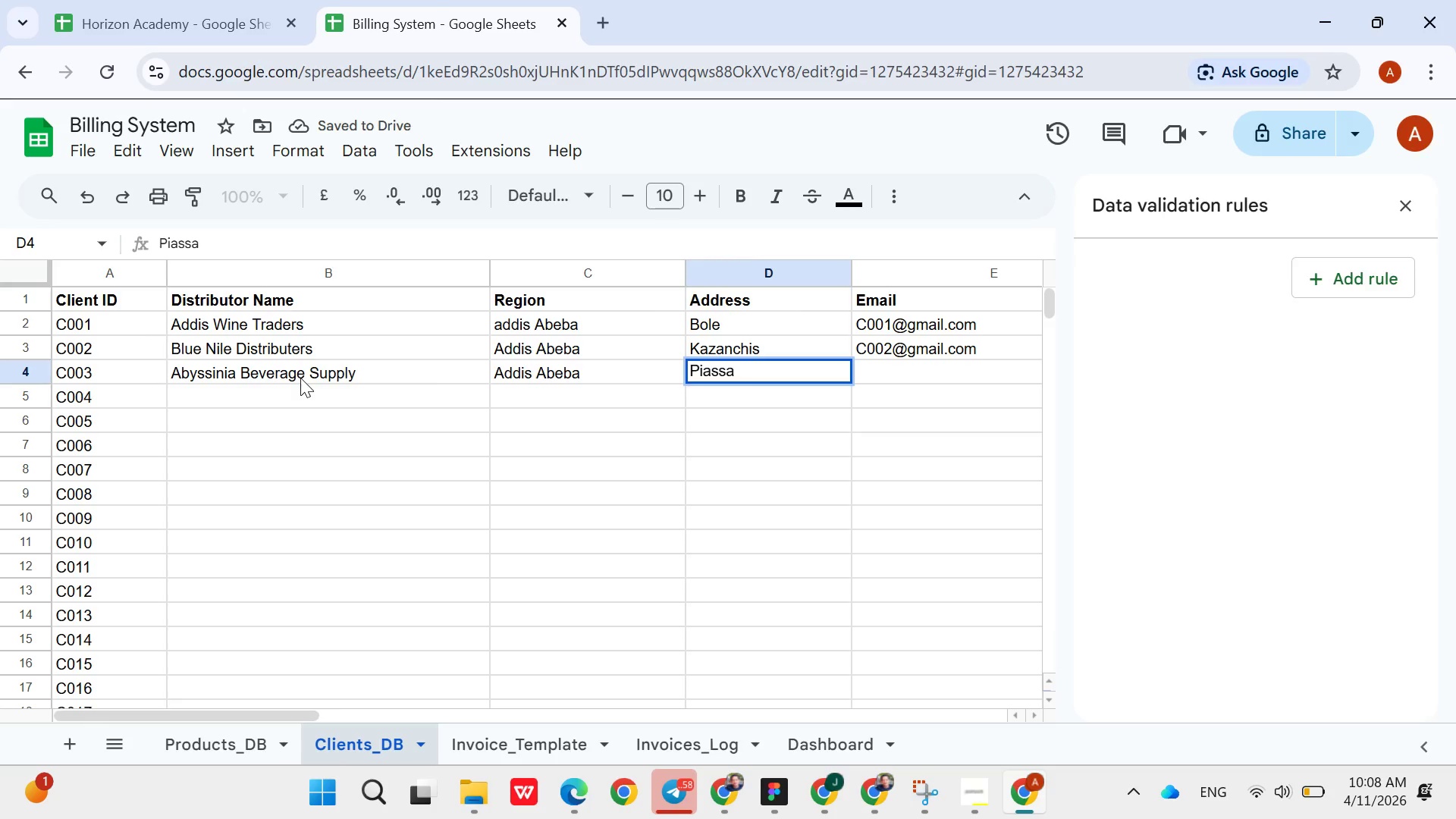 
key(ArrowRight)
 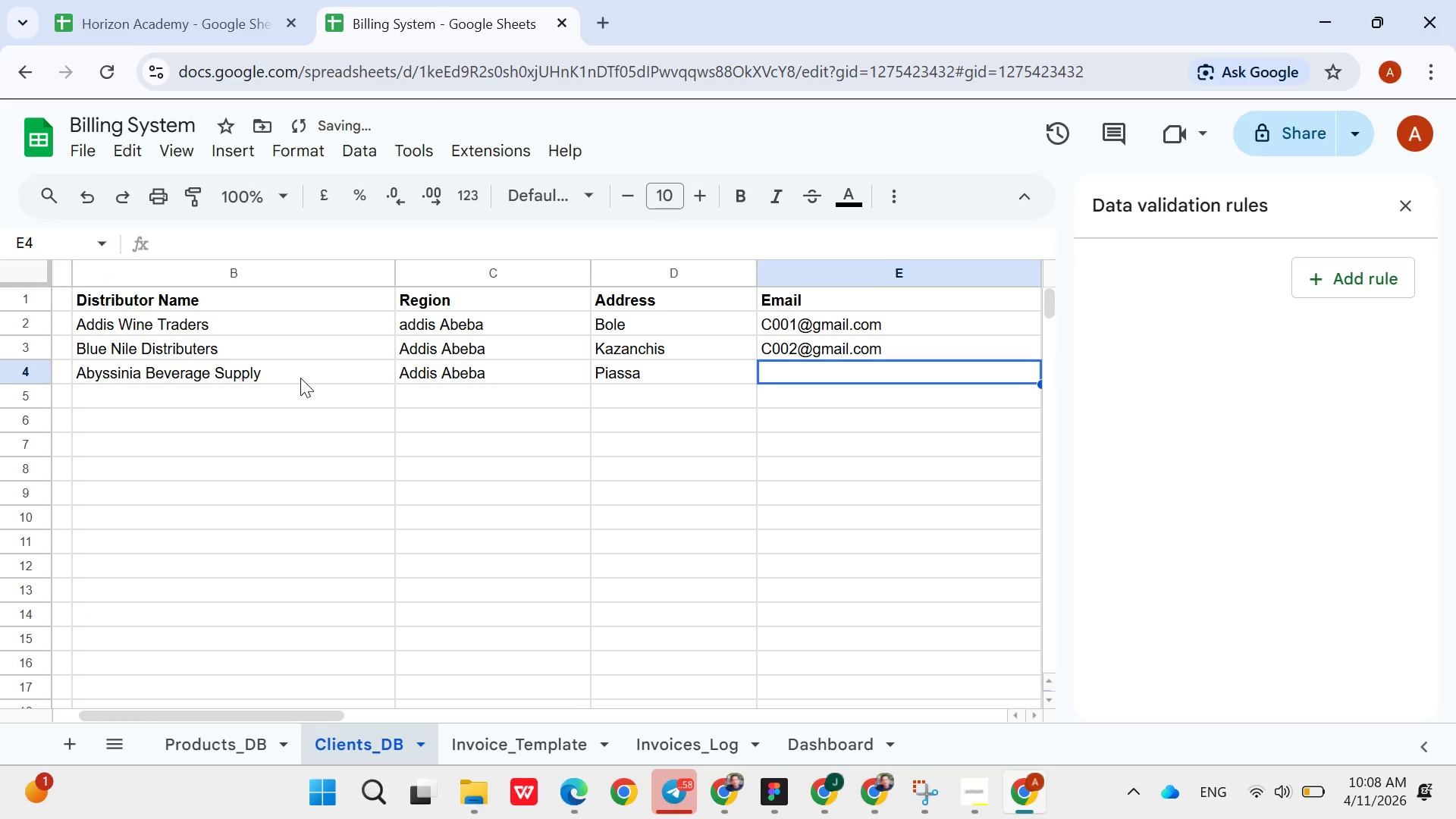 
type(C[NumLock]003@gmail.com)
 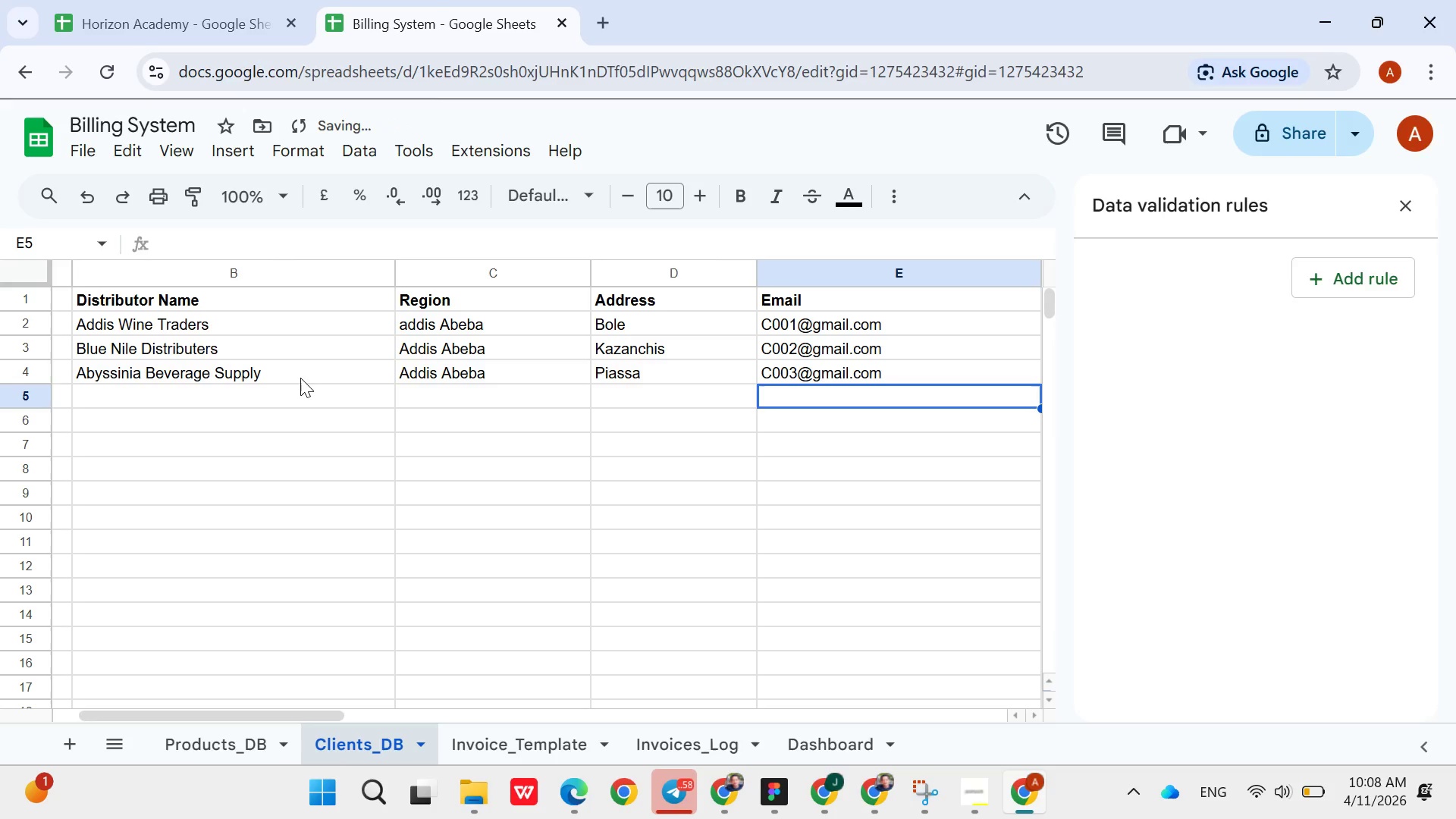 
 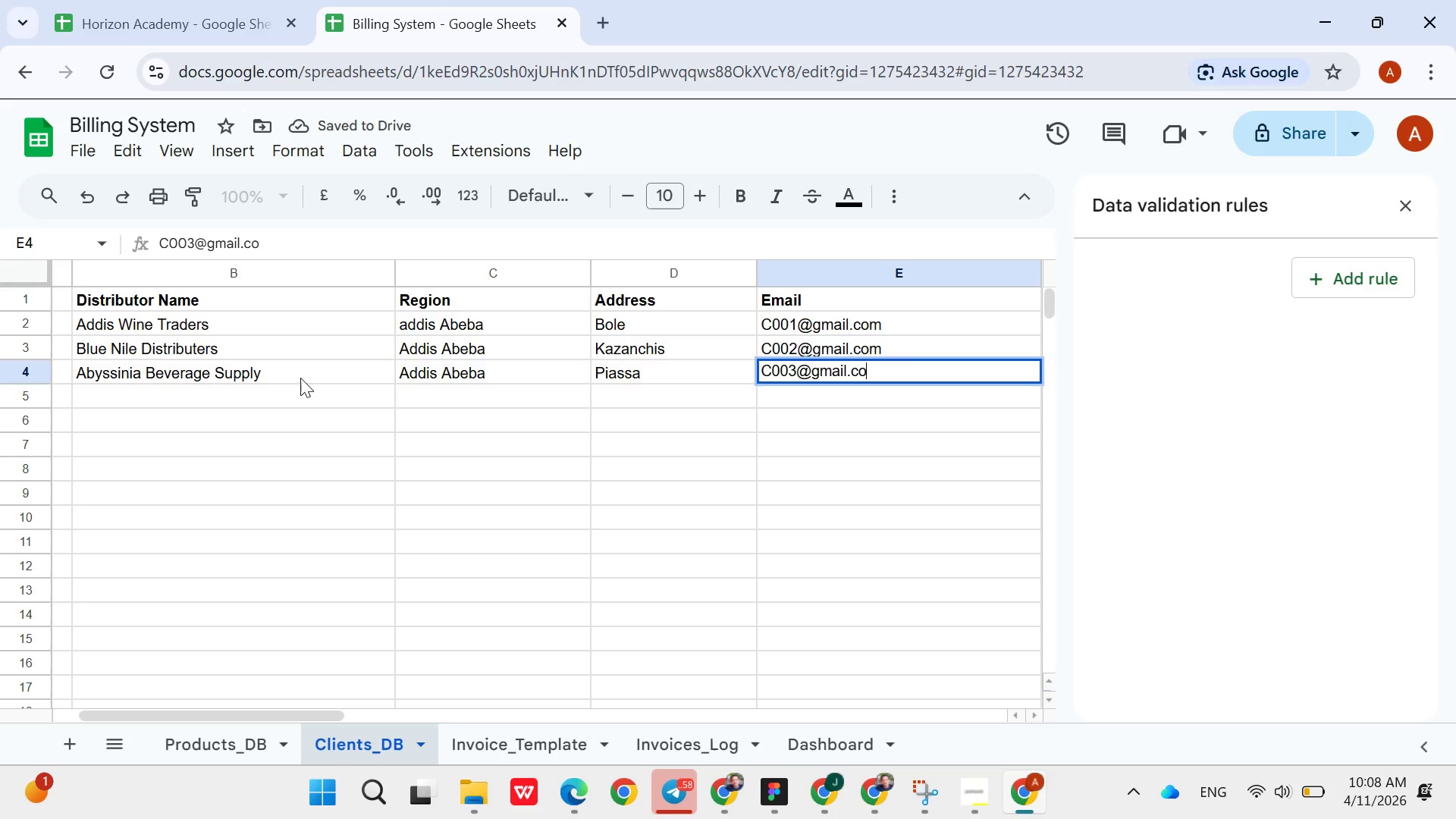 
key(ArrowDown)
 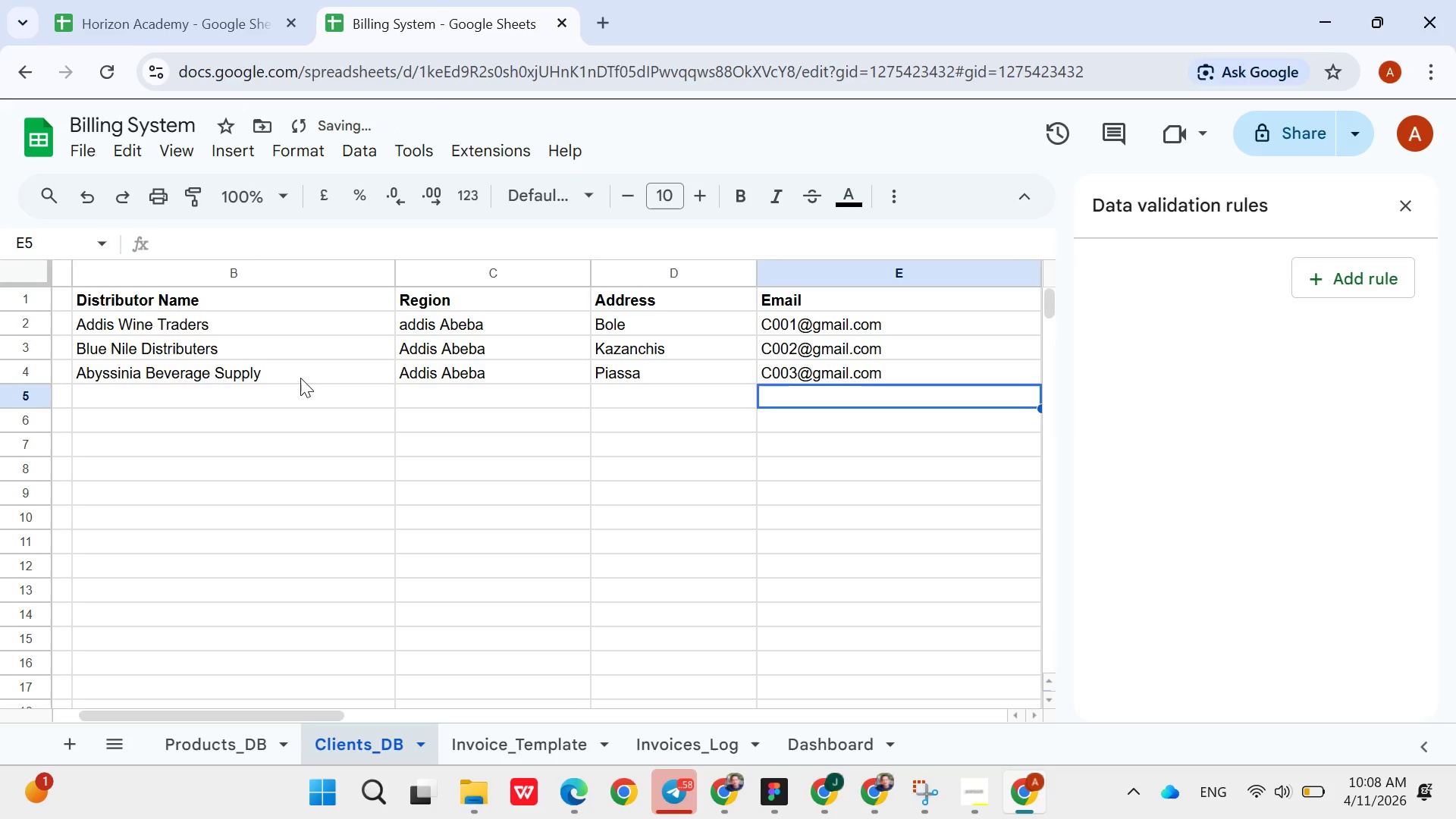 
key(ArrowLeft)
 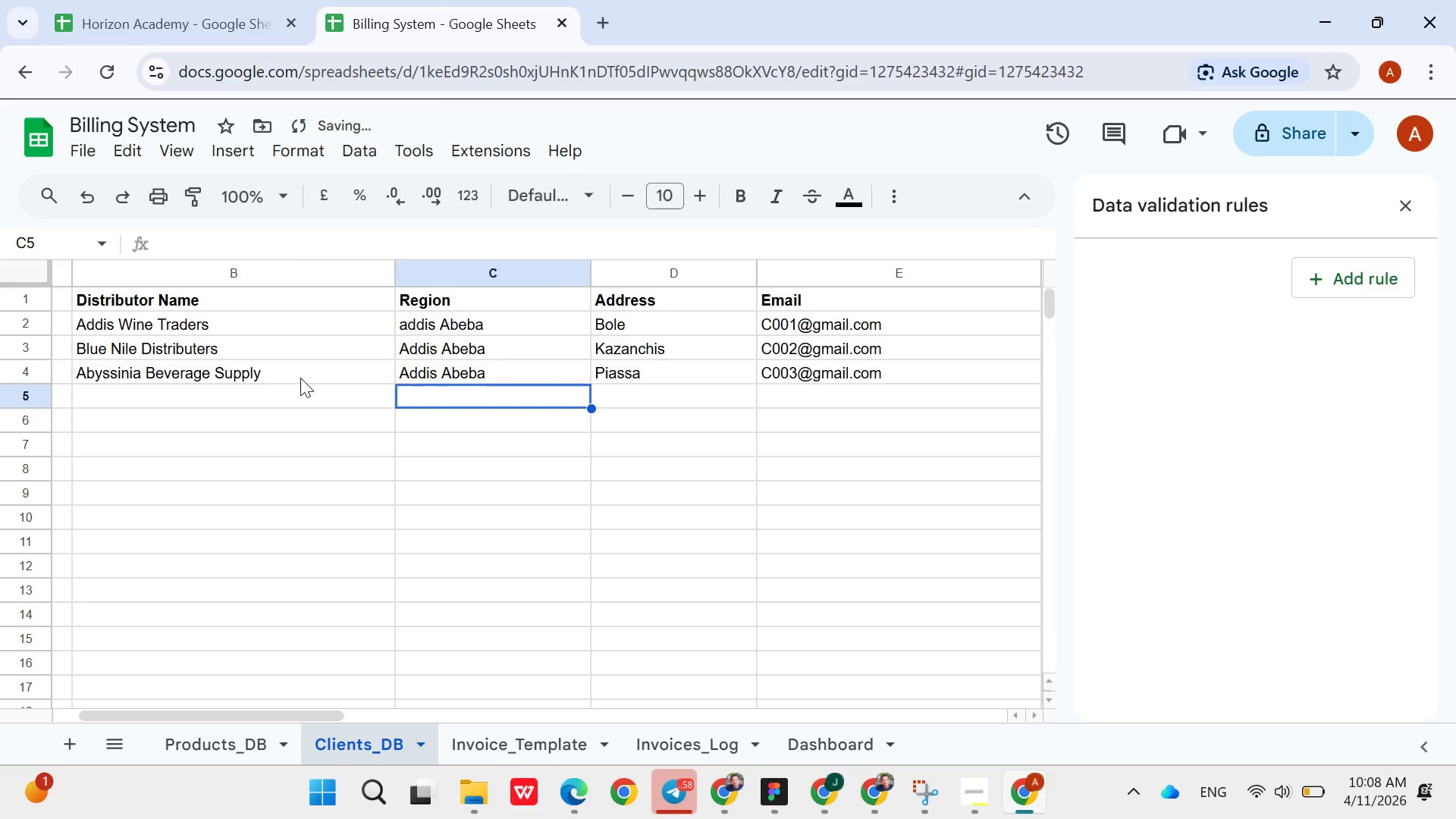 
hold_key(key=ArrowLeft, duration=0.84)
 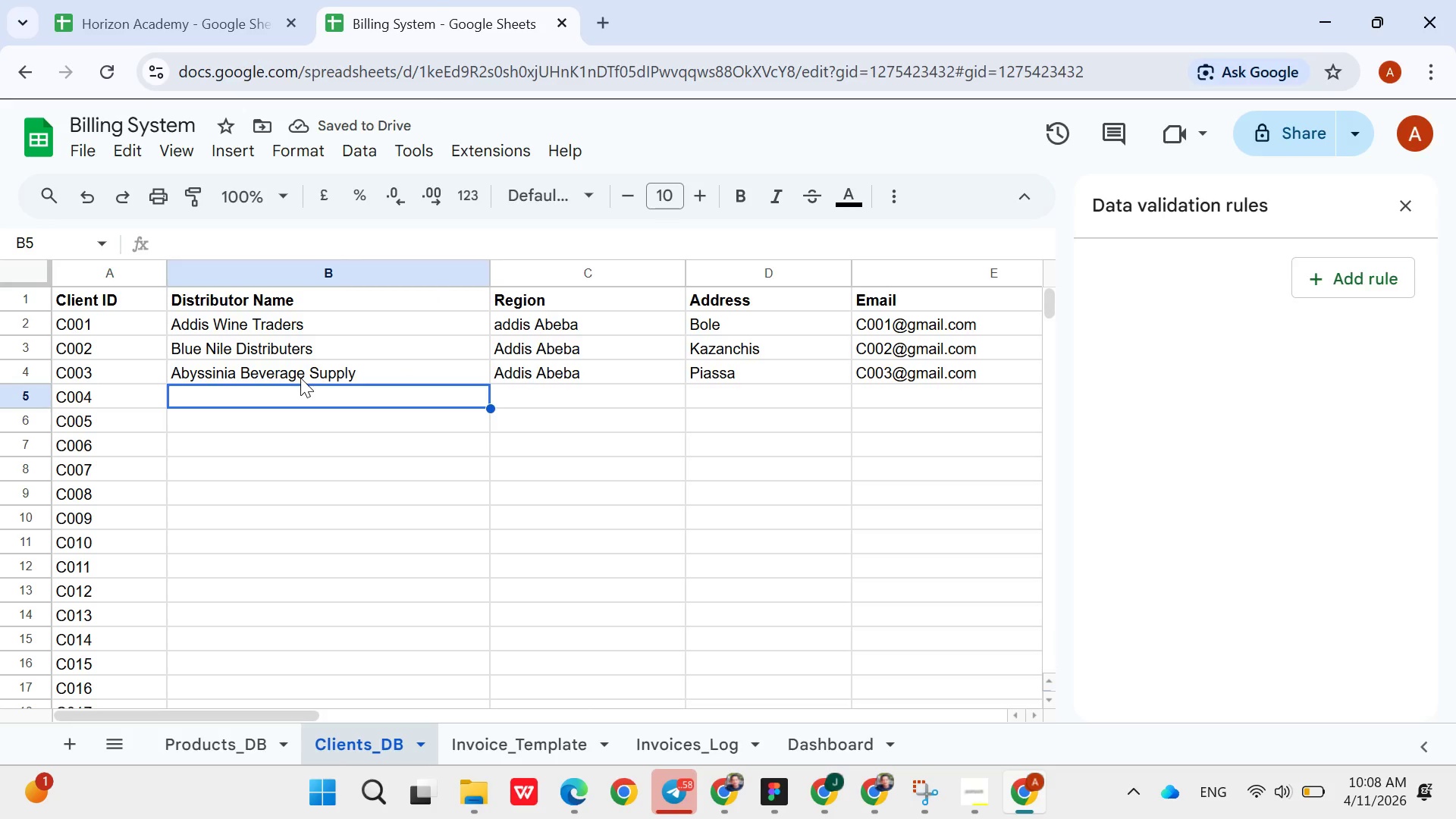 
key(ArrowRight)
 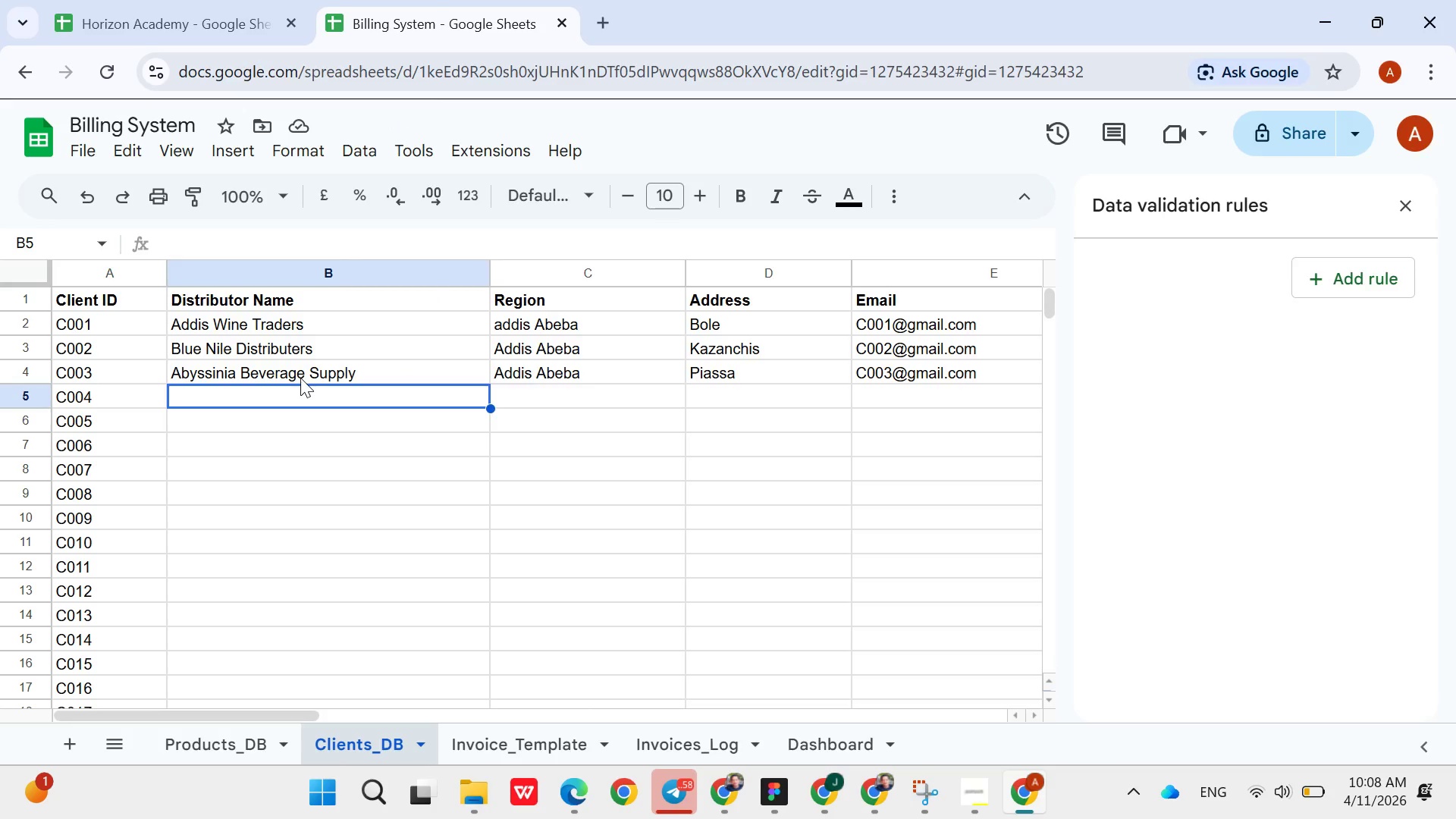 
wait(5.97)
 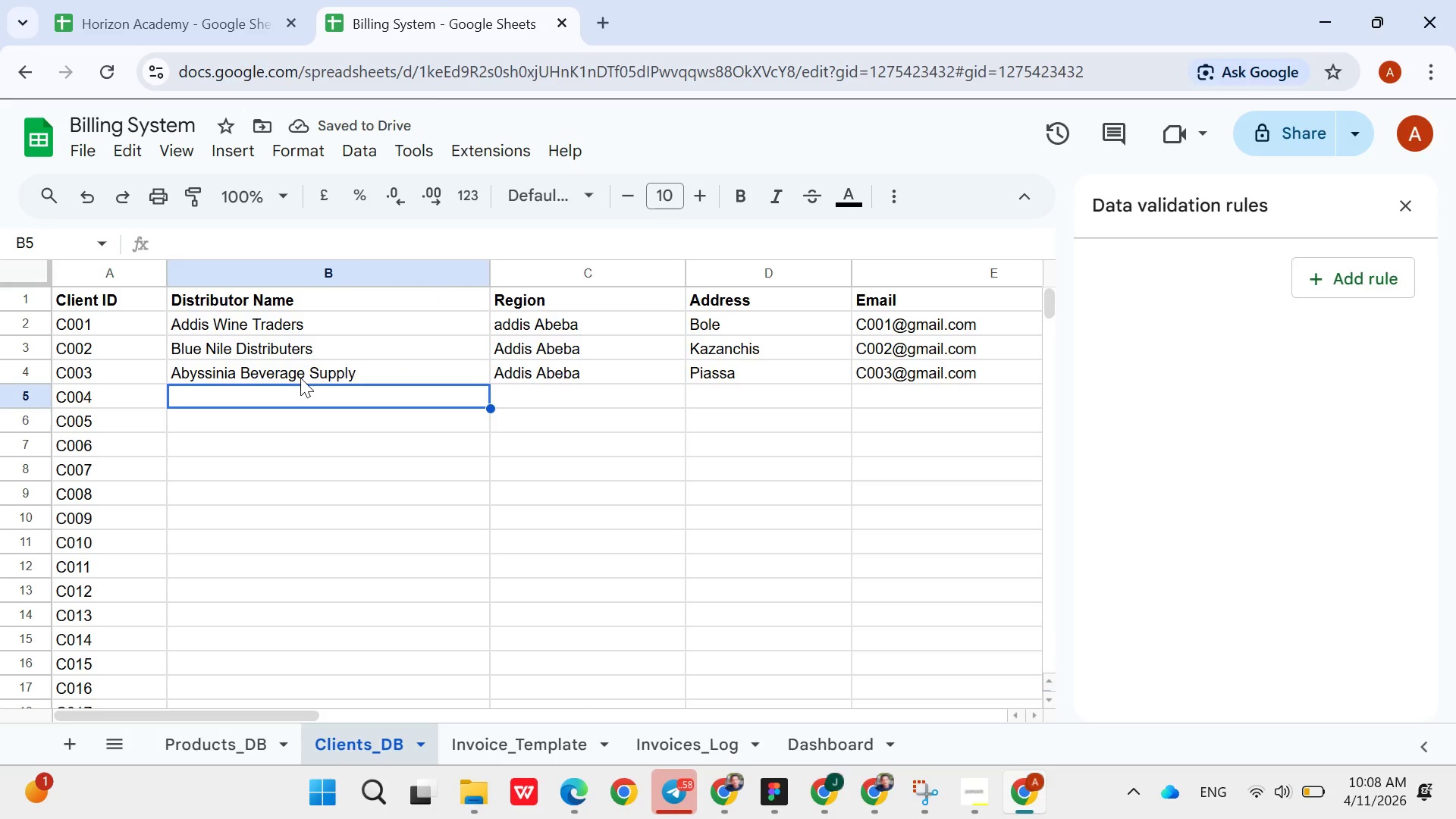 
type(Ethio Fine Wines)
 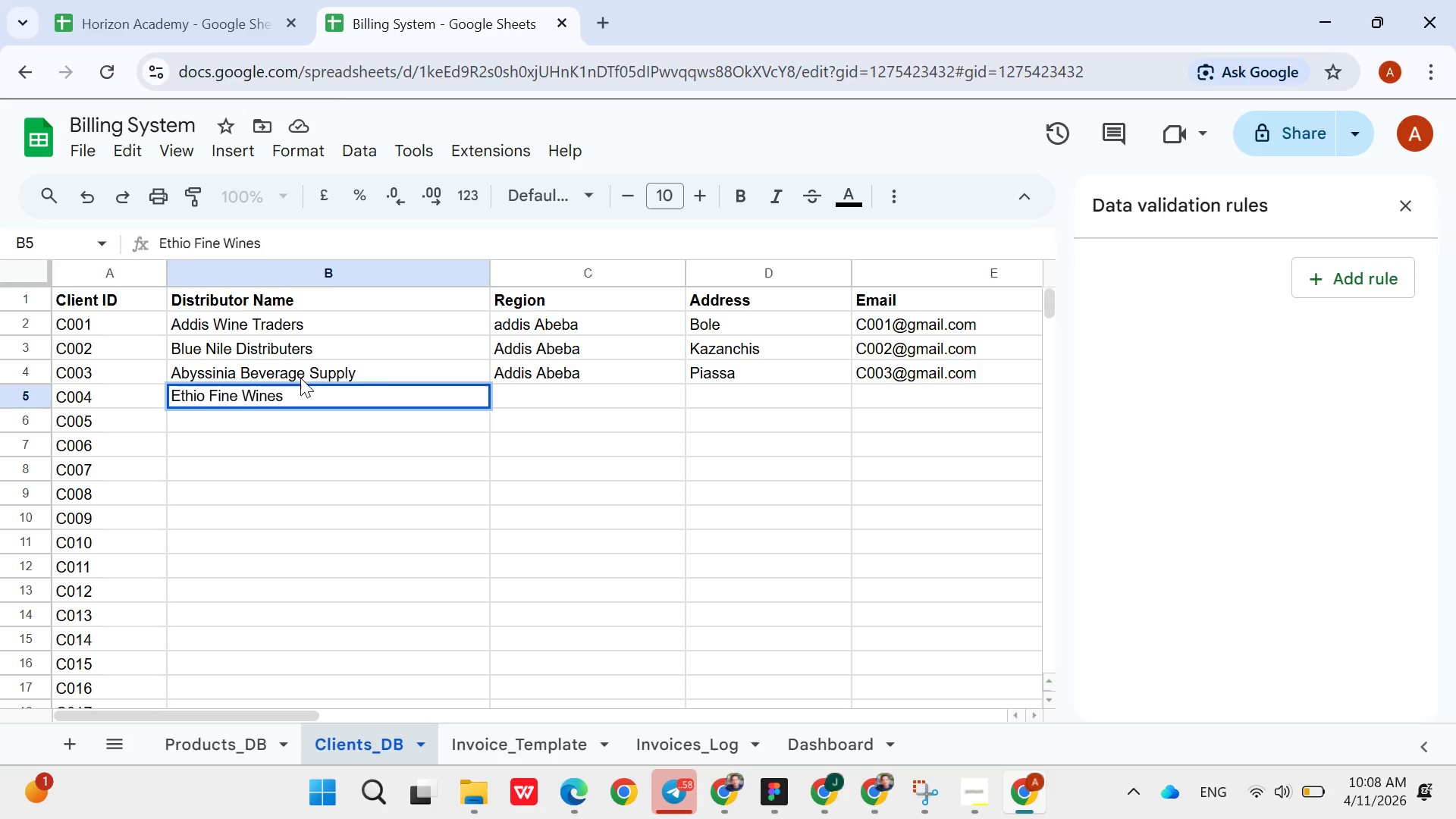 
key(ArrowRight)
 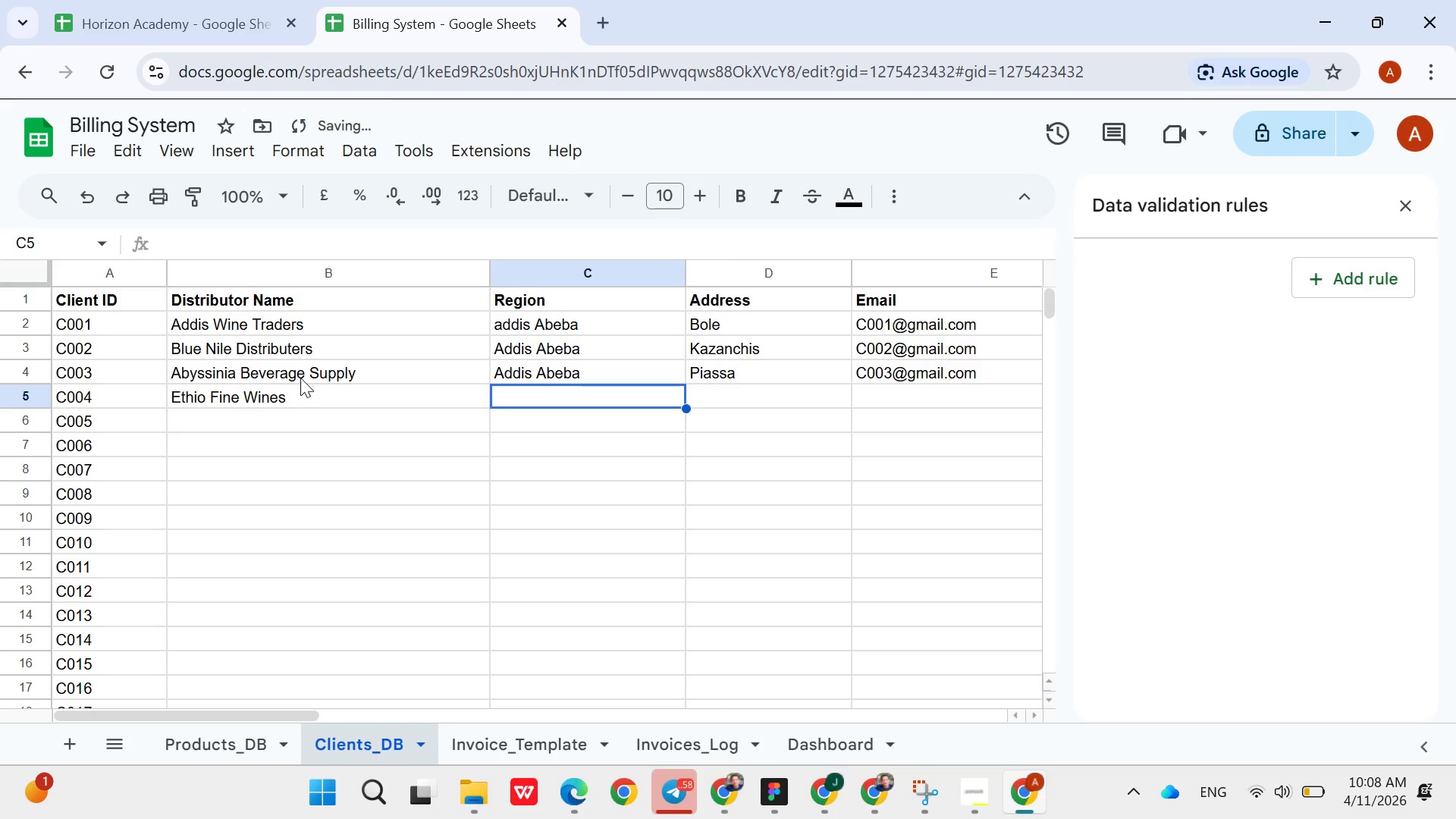 
type(Add)
 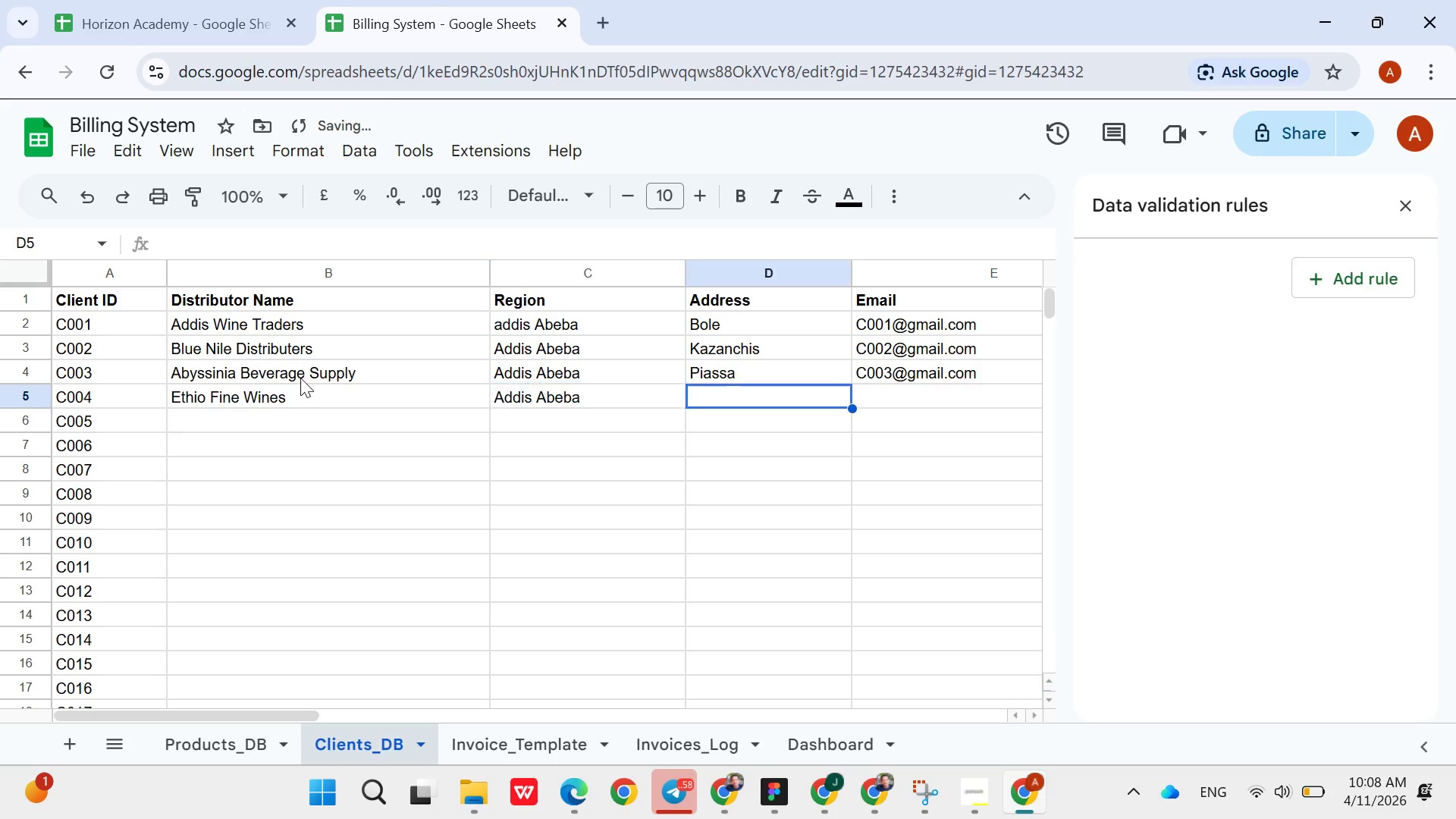 
key(ArrowRight)
 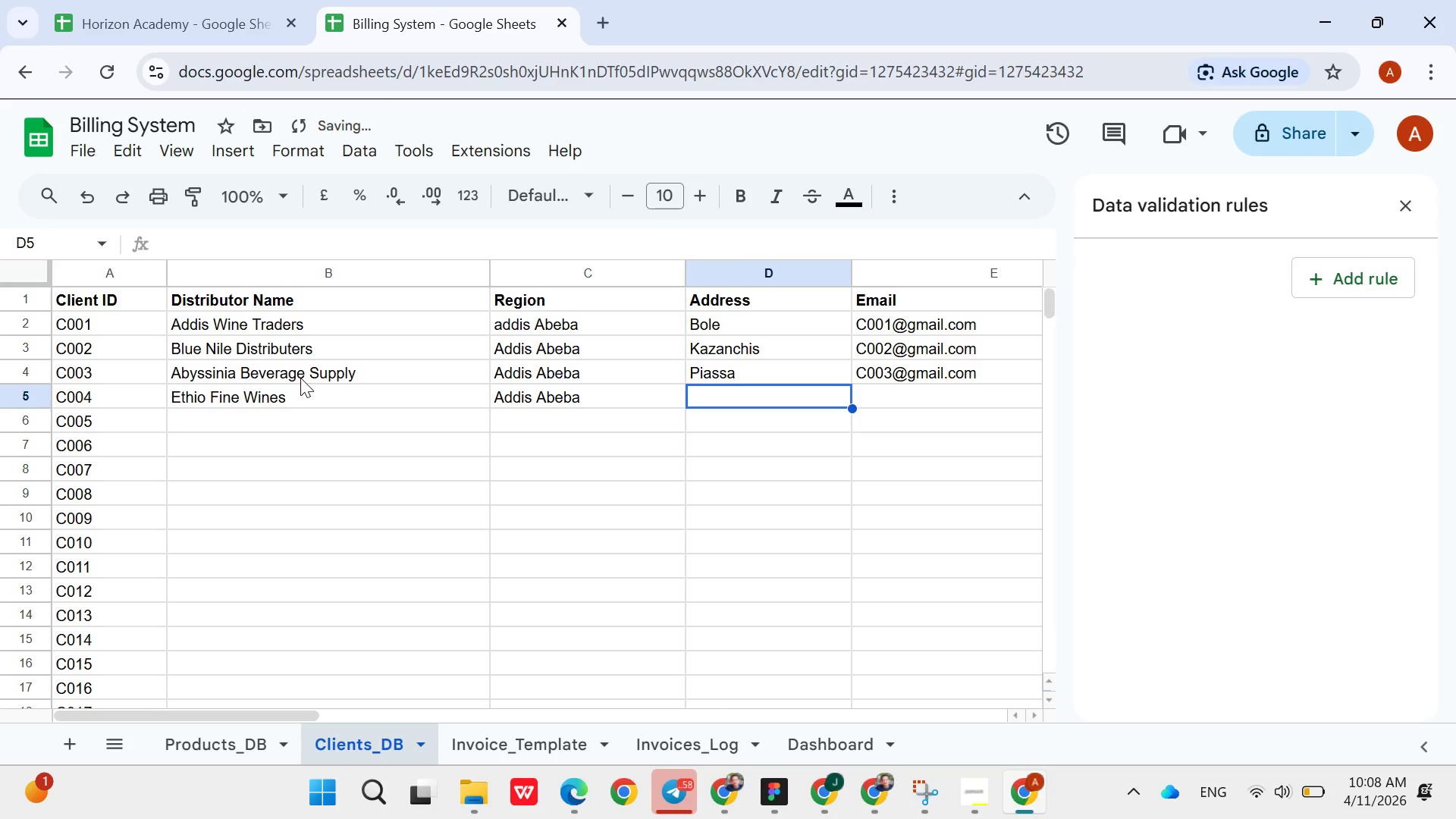 
type(Sarbet)
 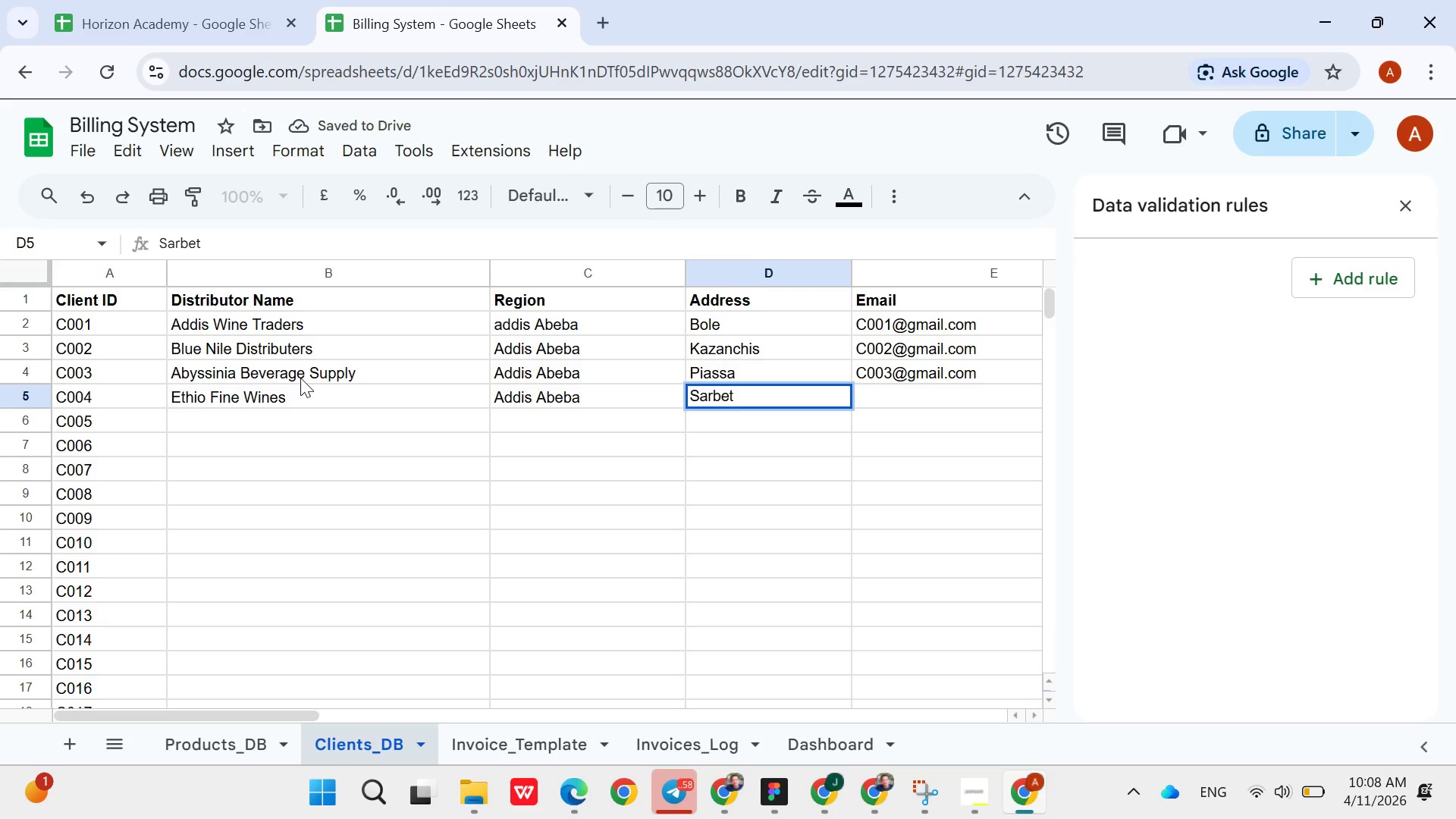 
key(ArrowRight)
 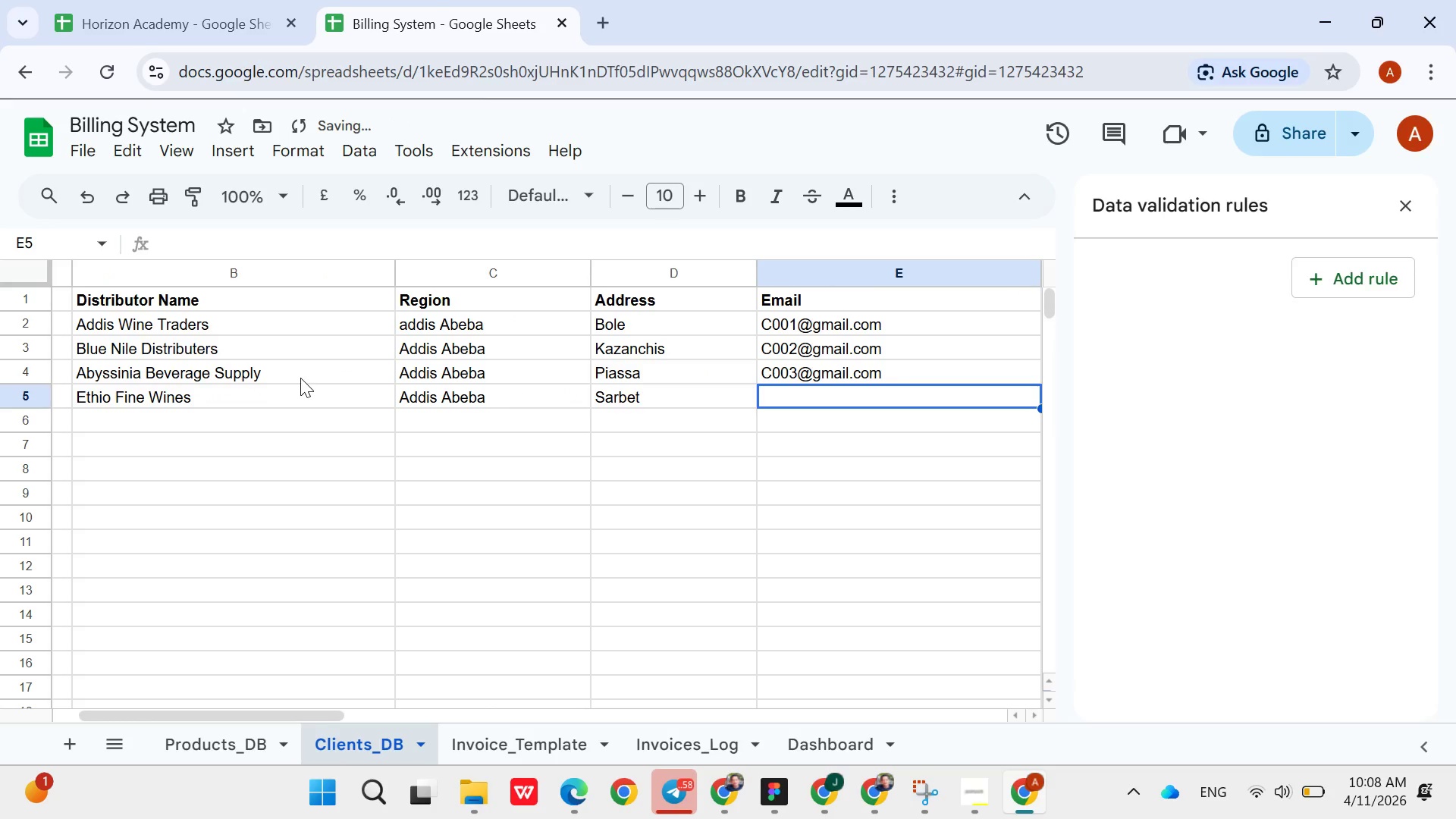 
type(C00)
 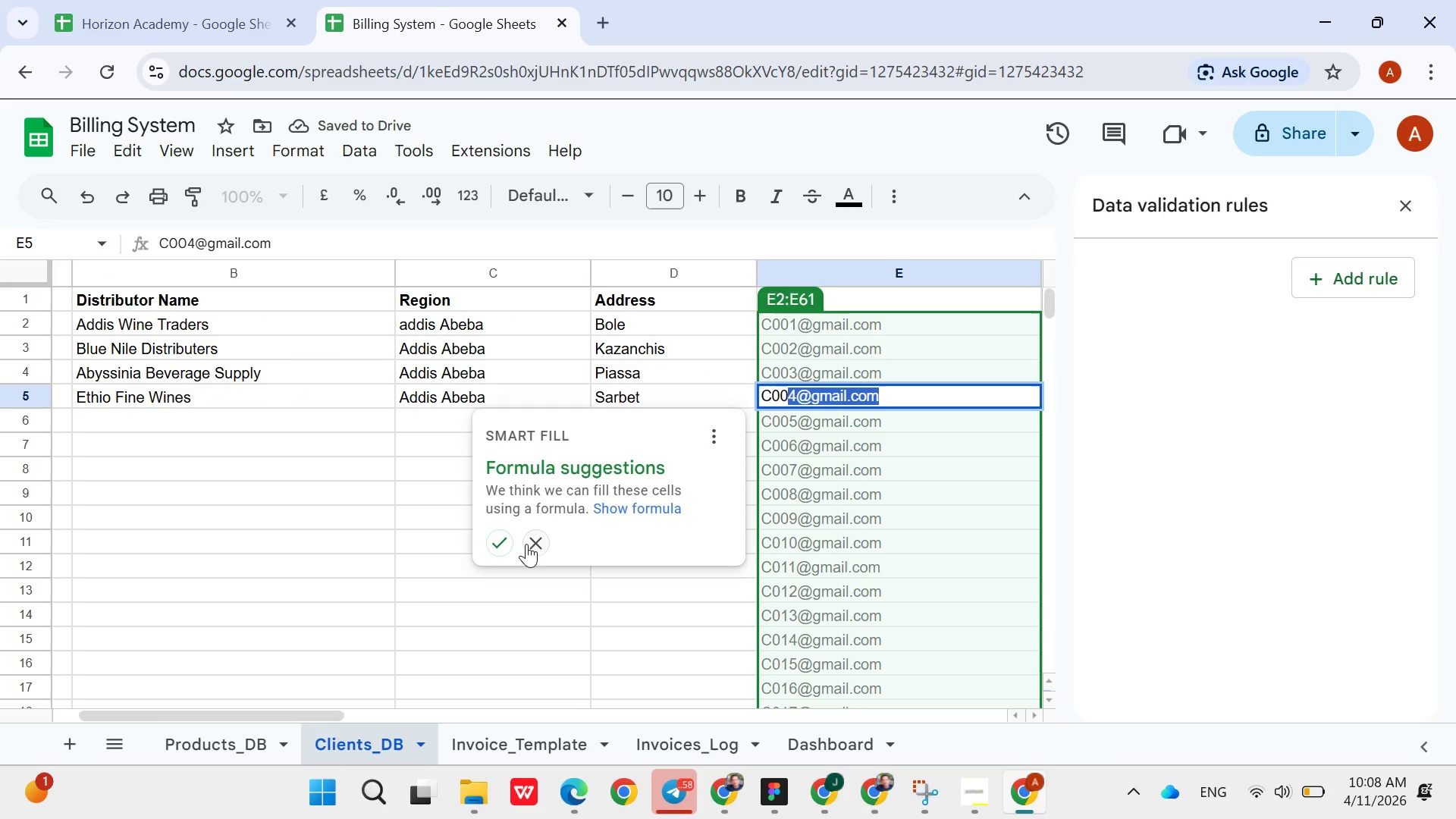 
left_click([503, 541])
 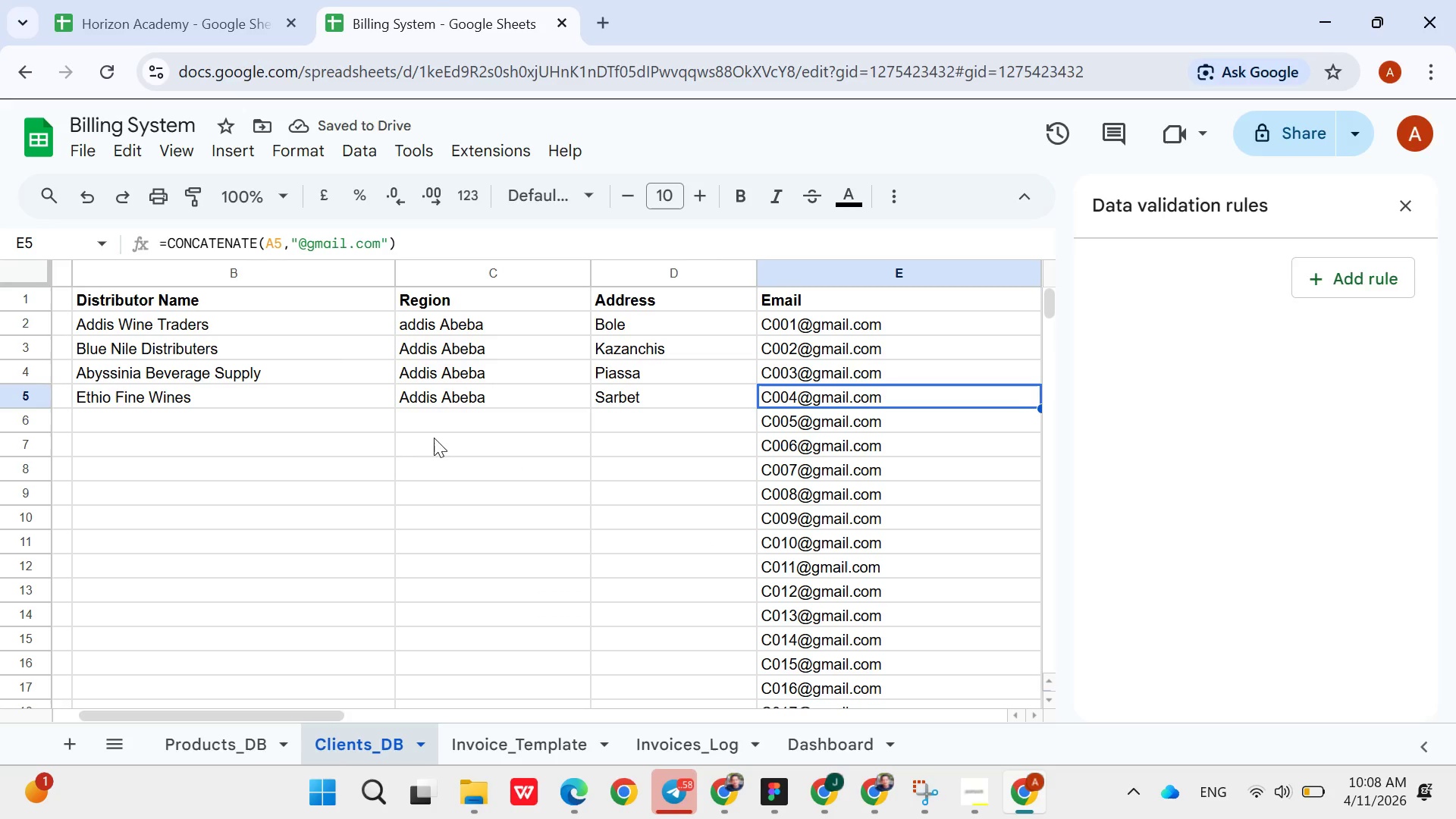 
wait(6.95)
 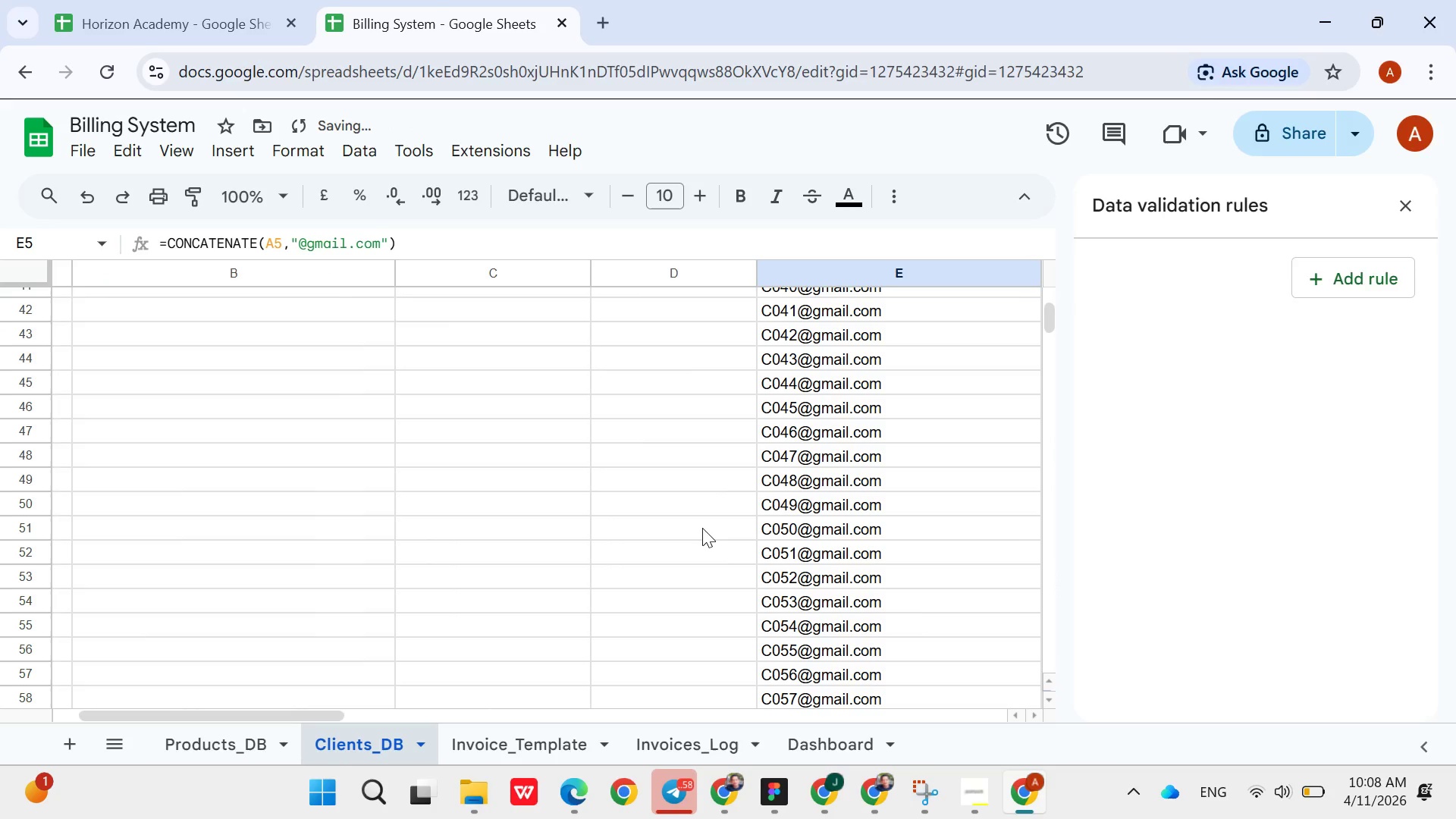 
double_click([893, 324])
 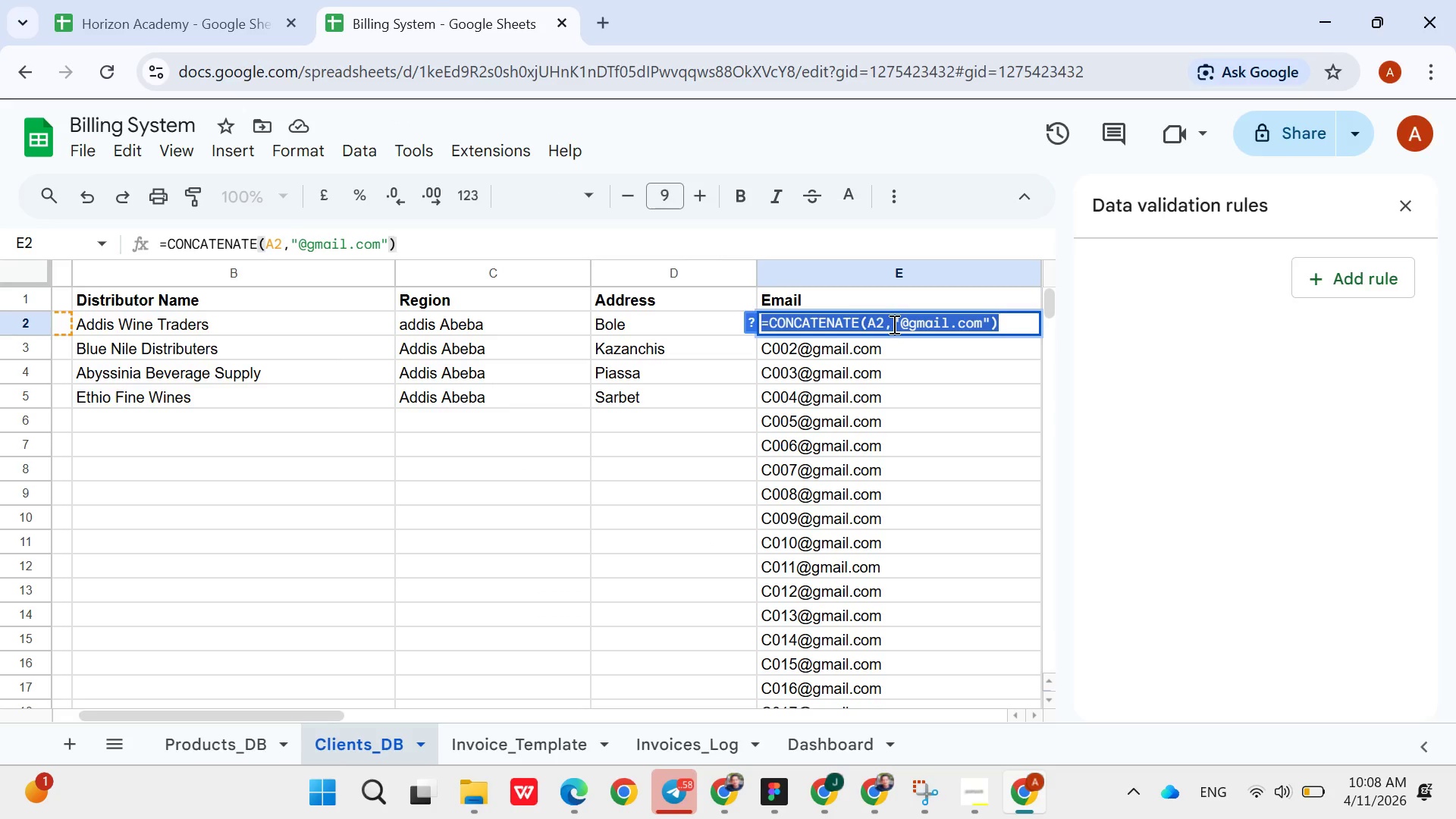 
triple_click([893, 324])
 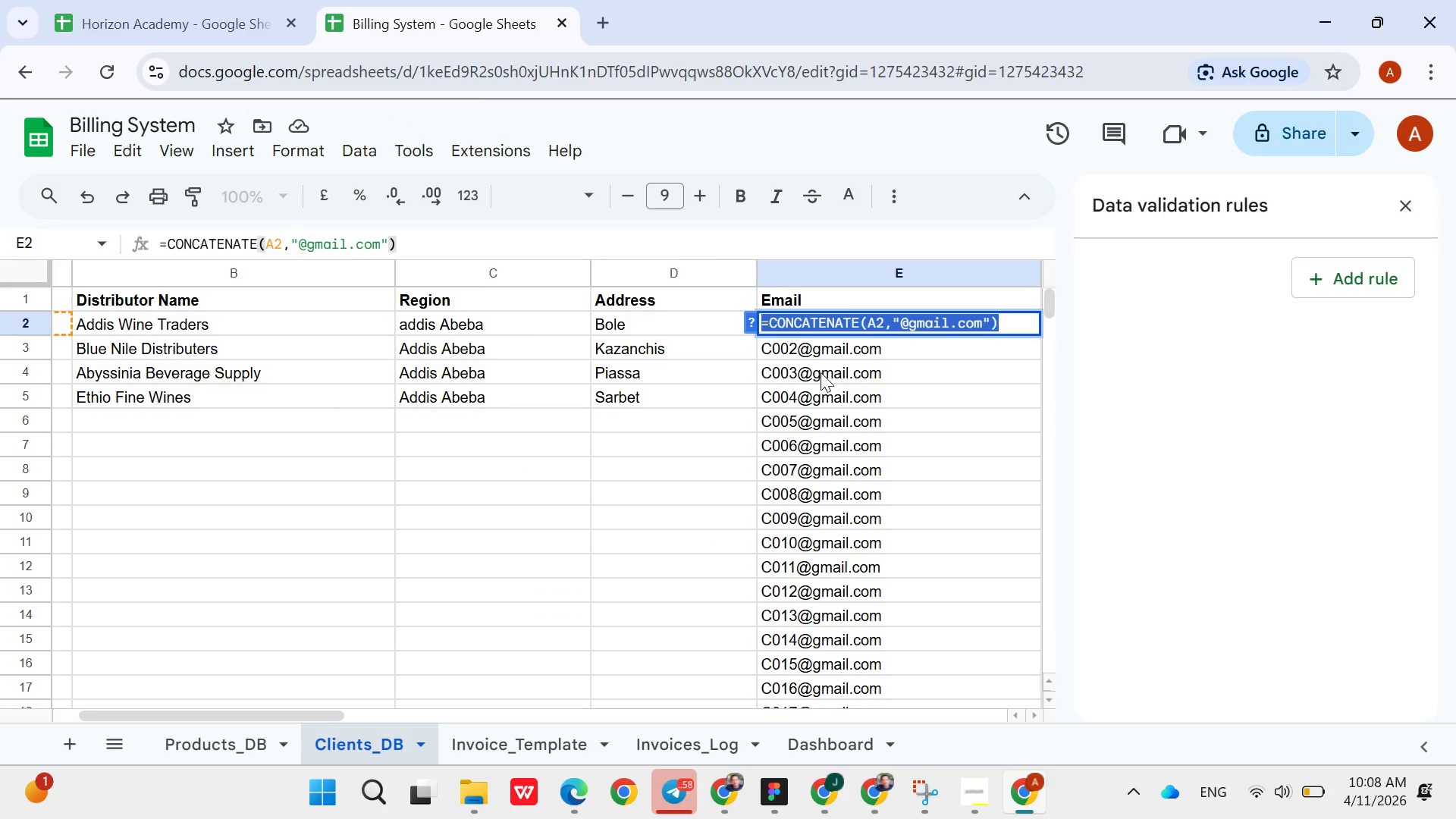 
left_click([830, 368])
 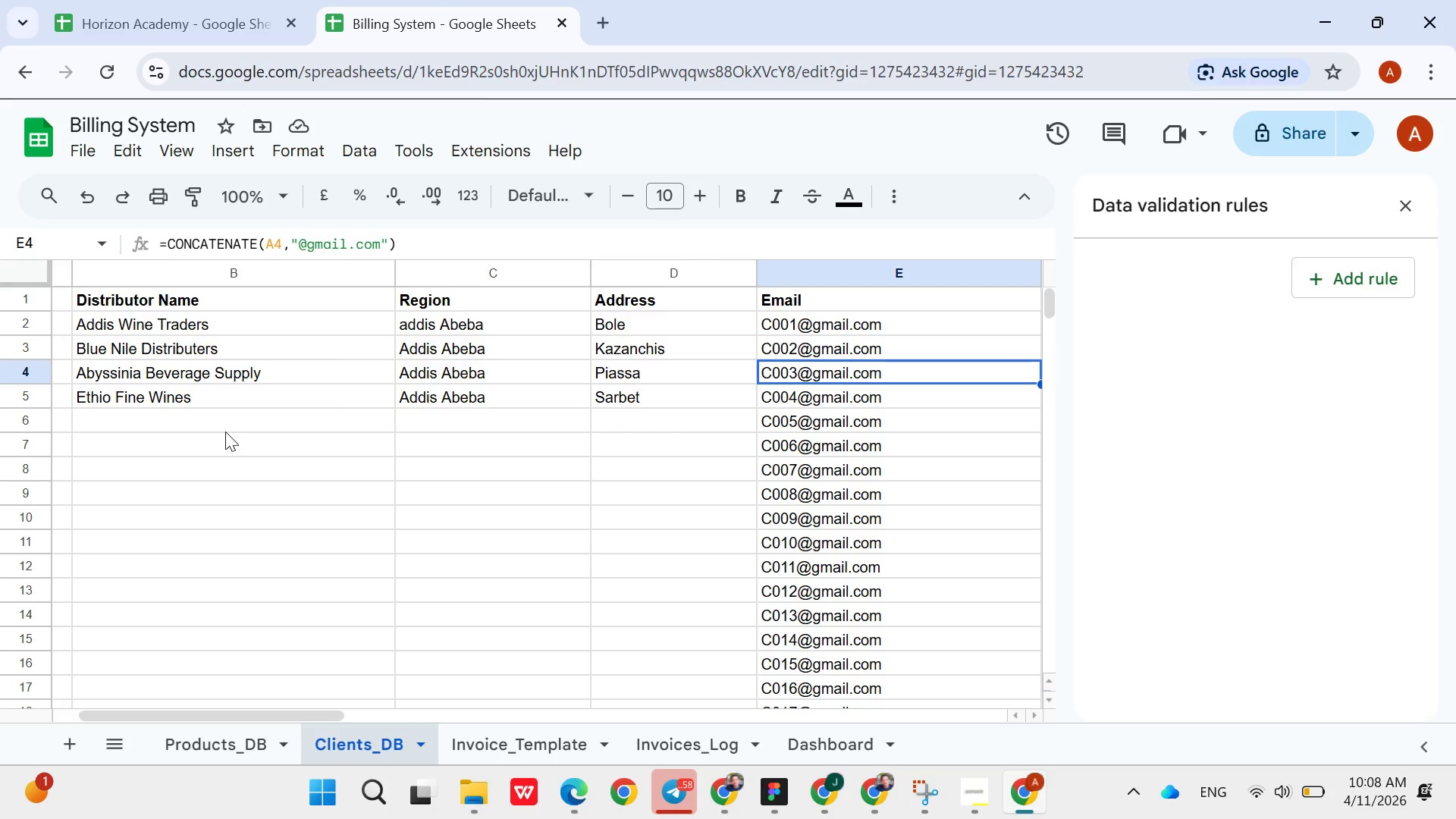 
left_click([225, 430])
 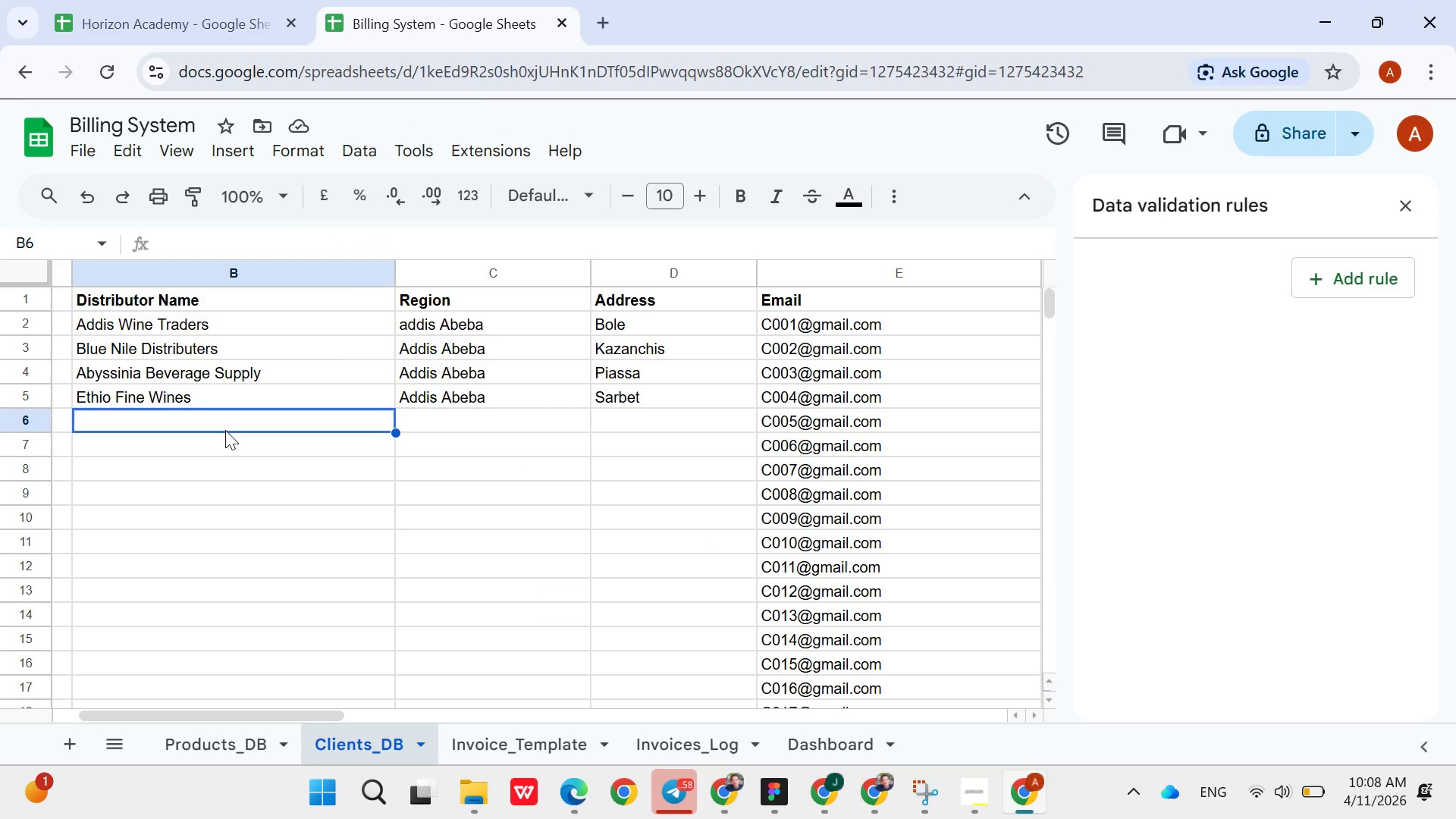 
wait(8.38)
 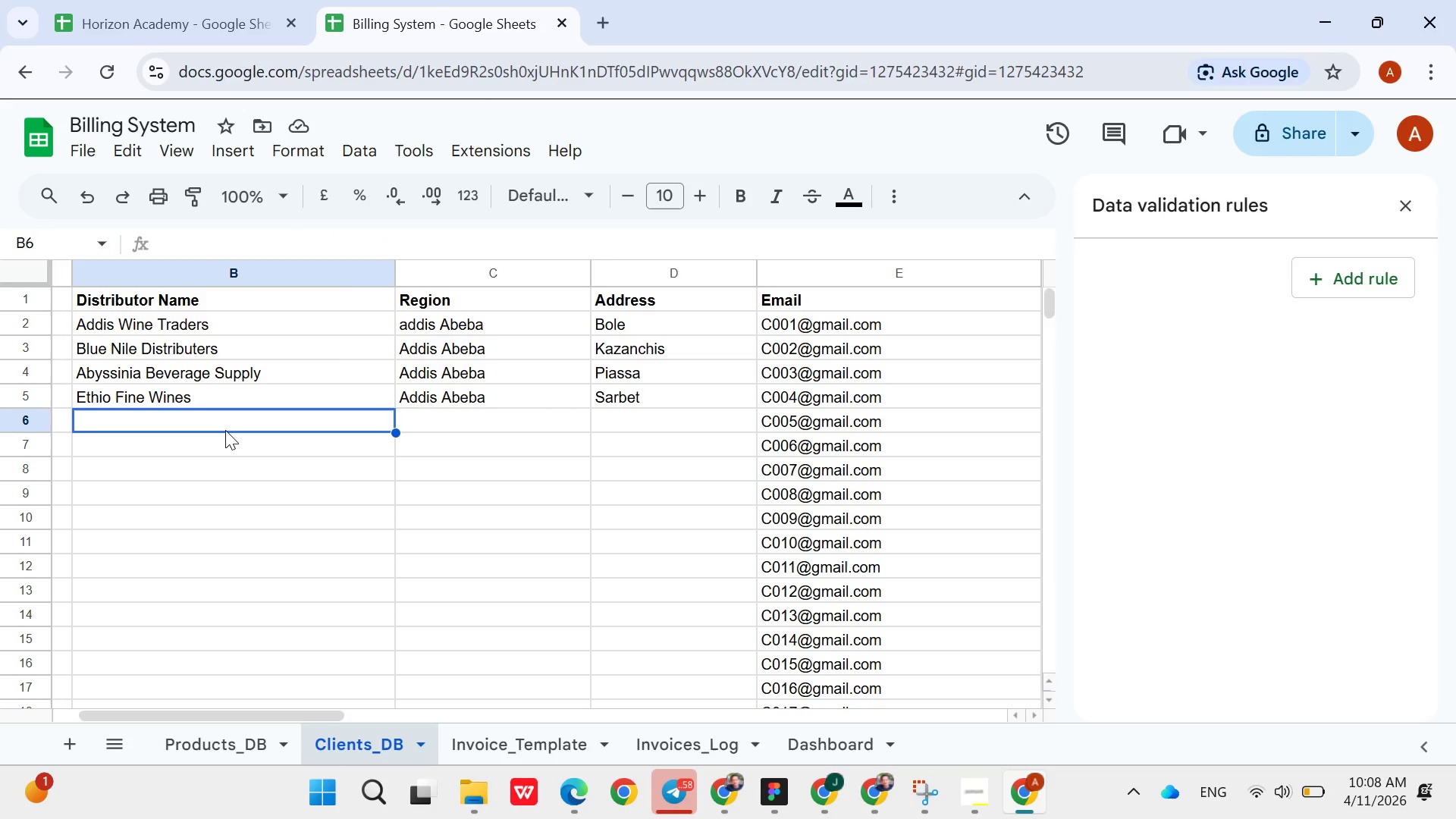 
left_click([1395, 207])
 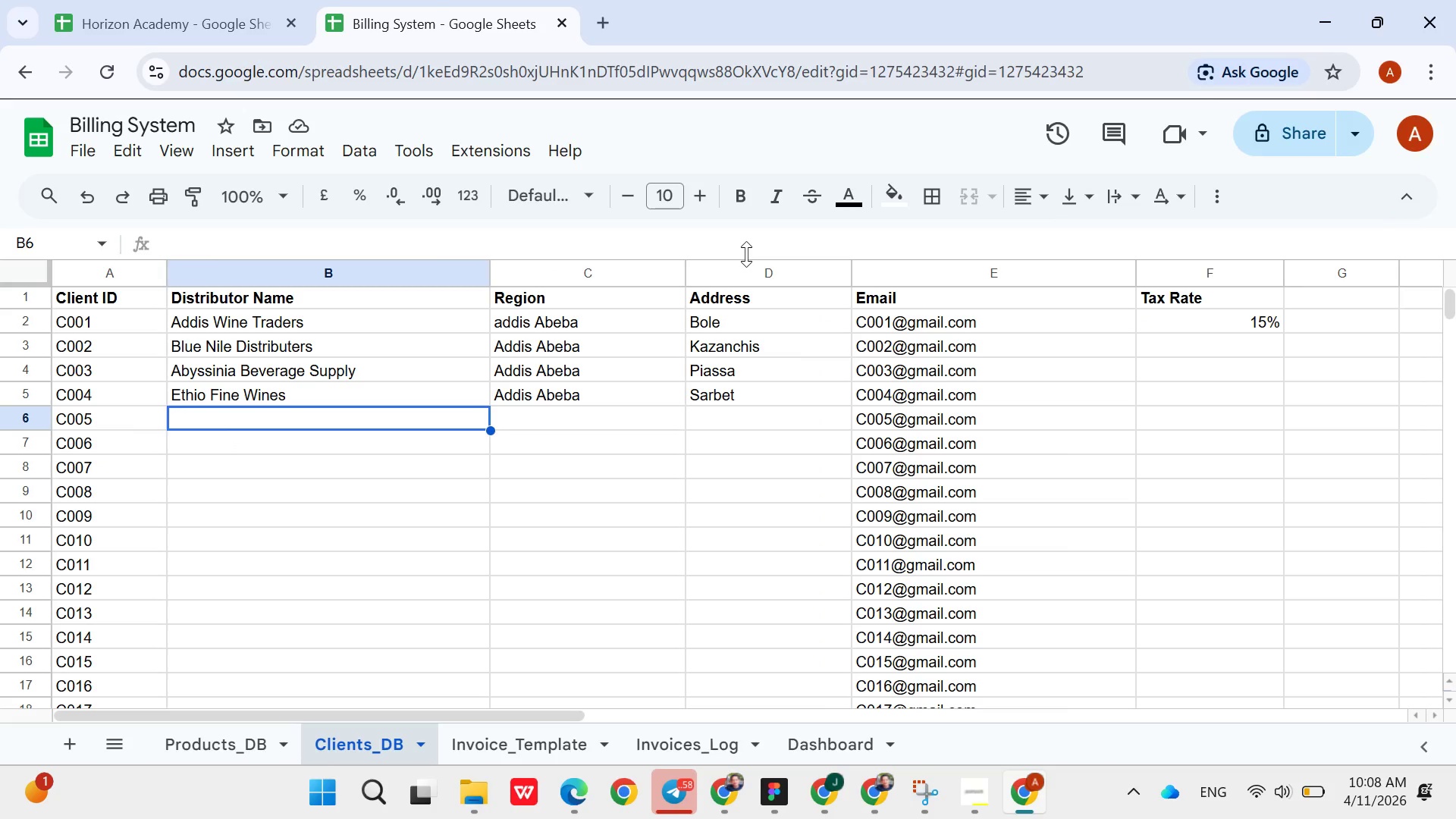 
wait(9.7)
 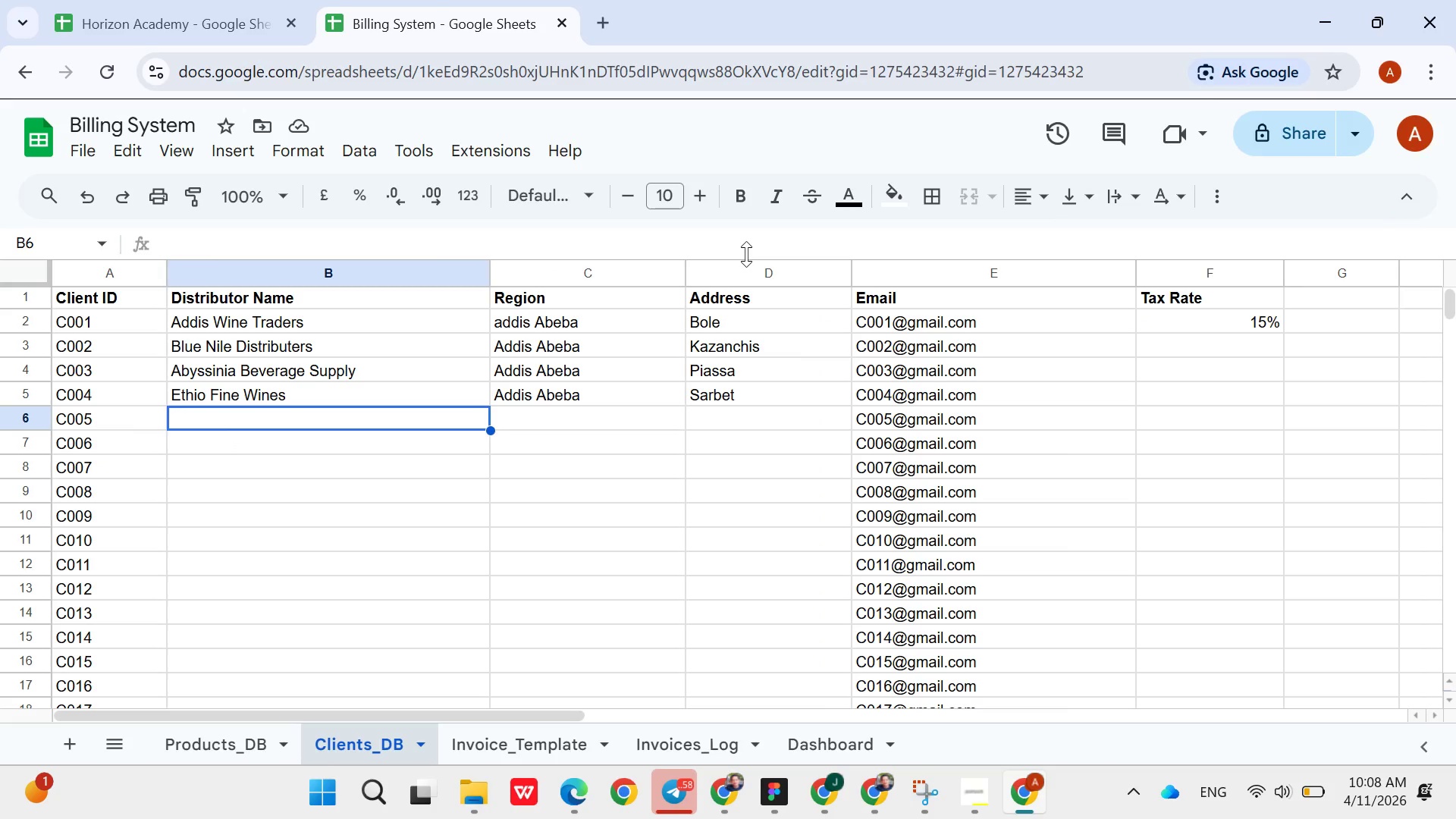 
type(Golden Barrer)
key(Backspace)
type(l PLC)
 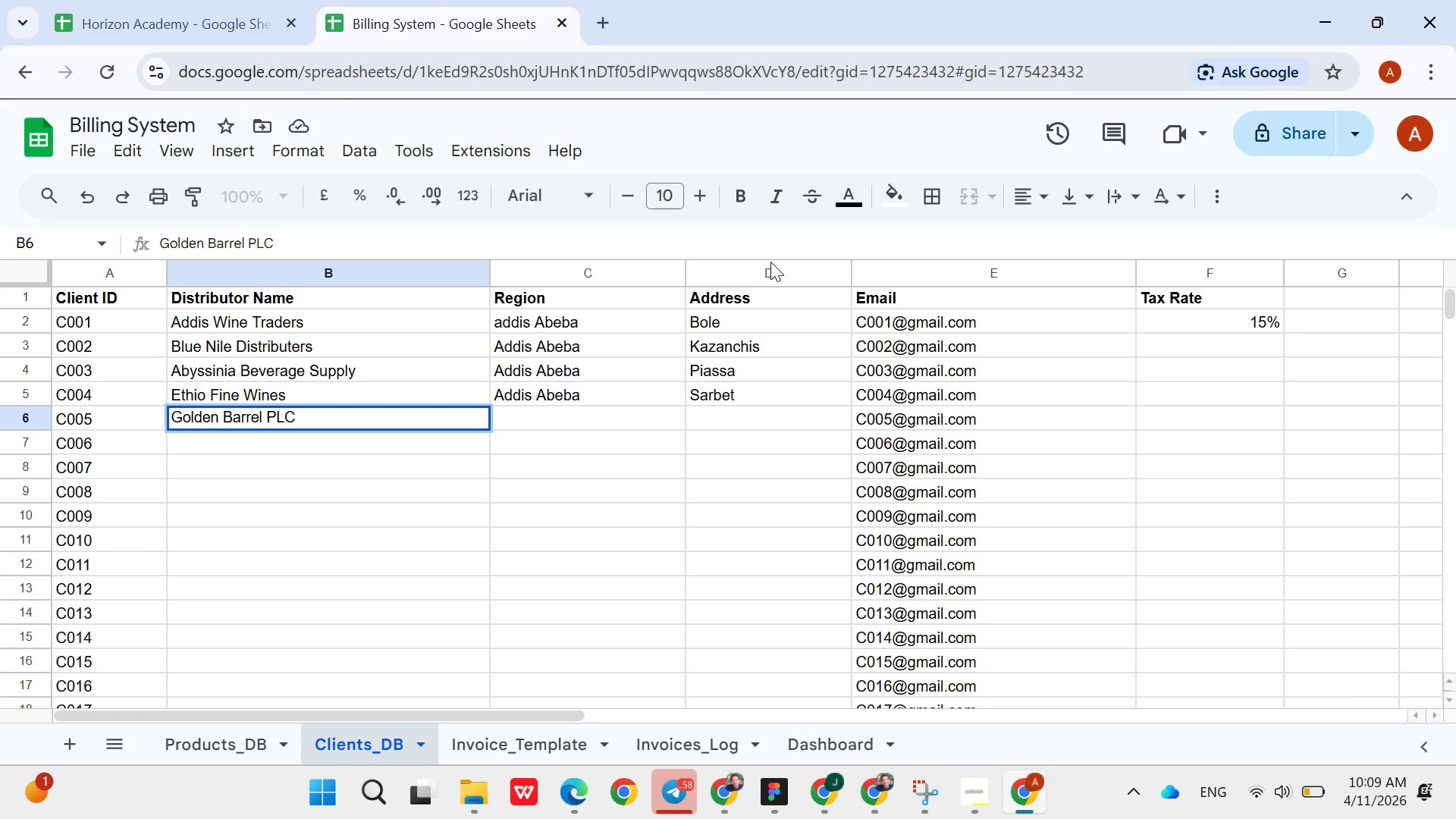 
left_click([576, 417])
 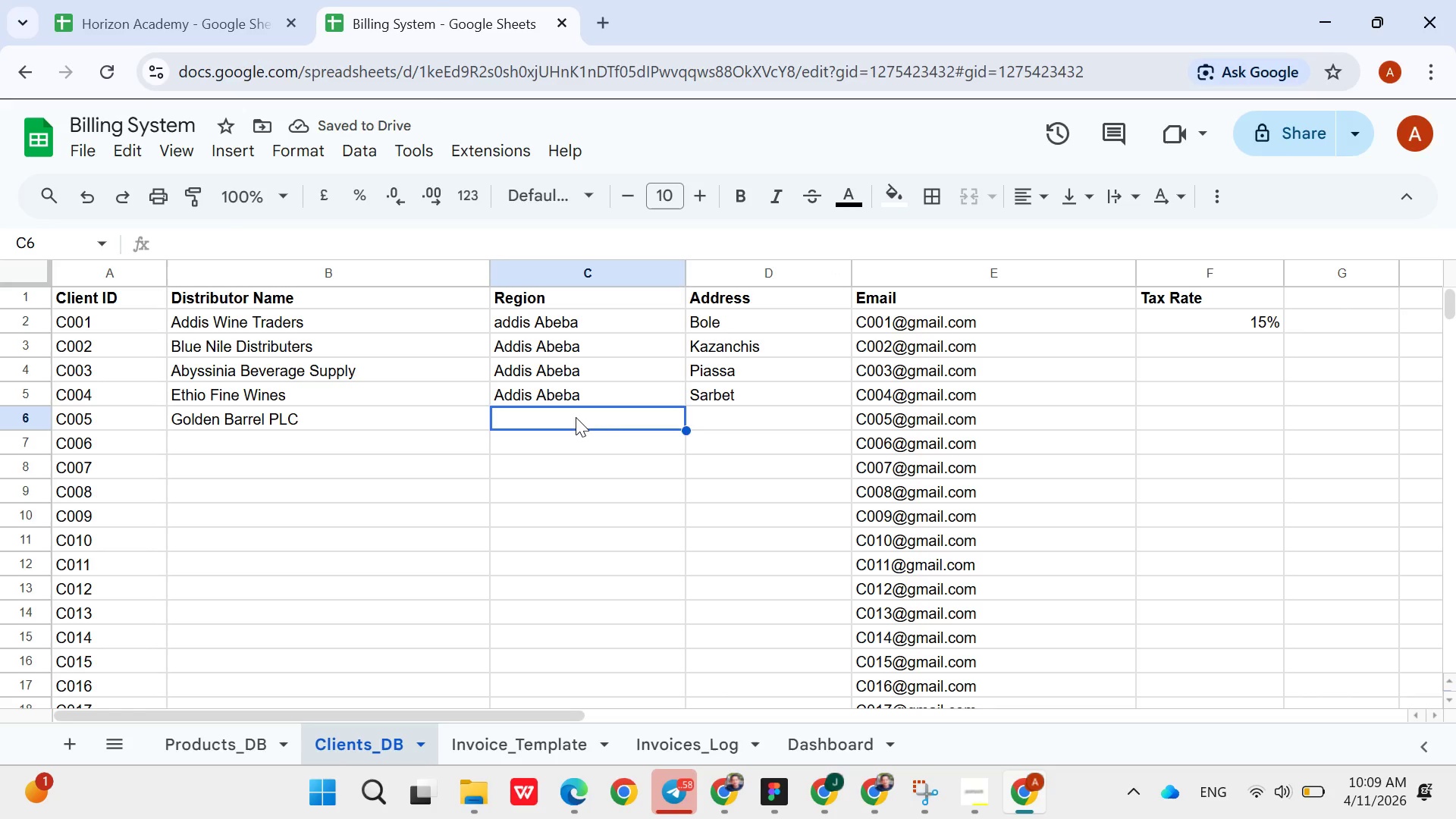 
type(Add)
 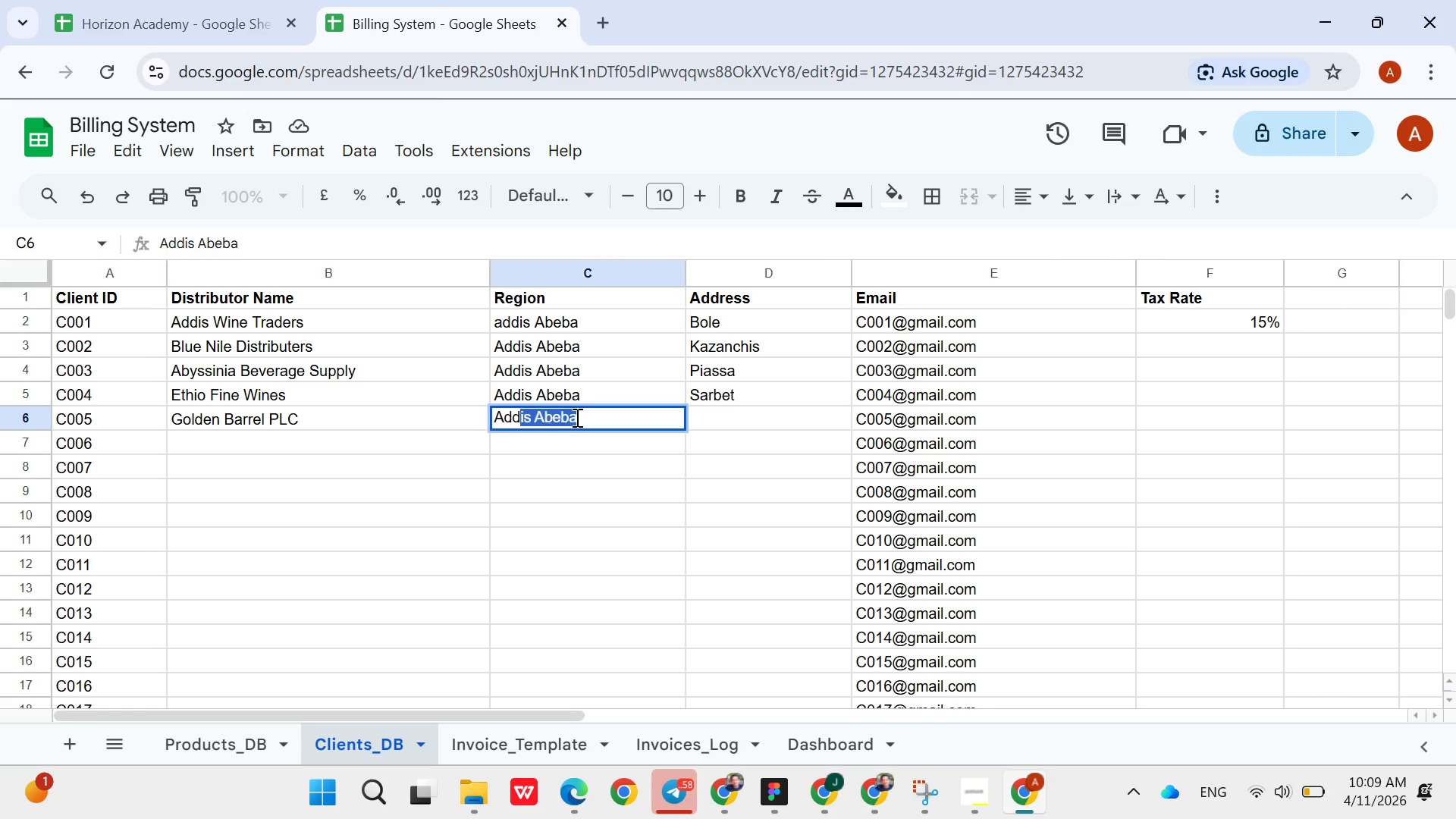 
key(ArrowRight)